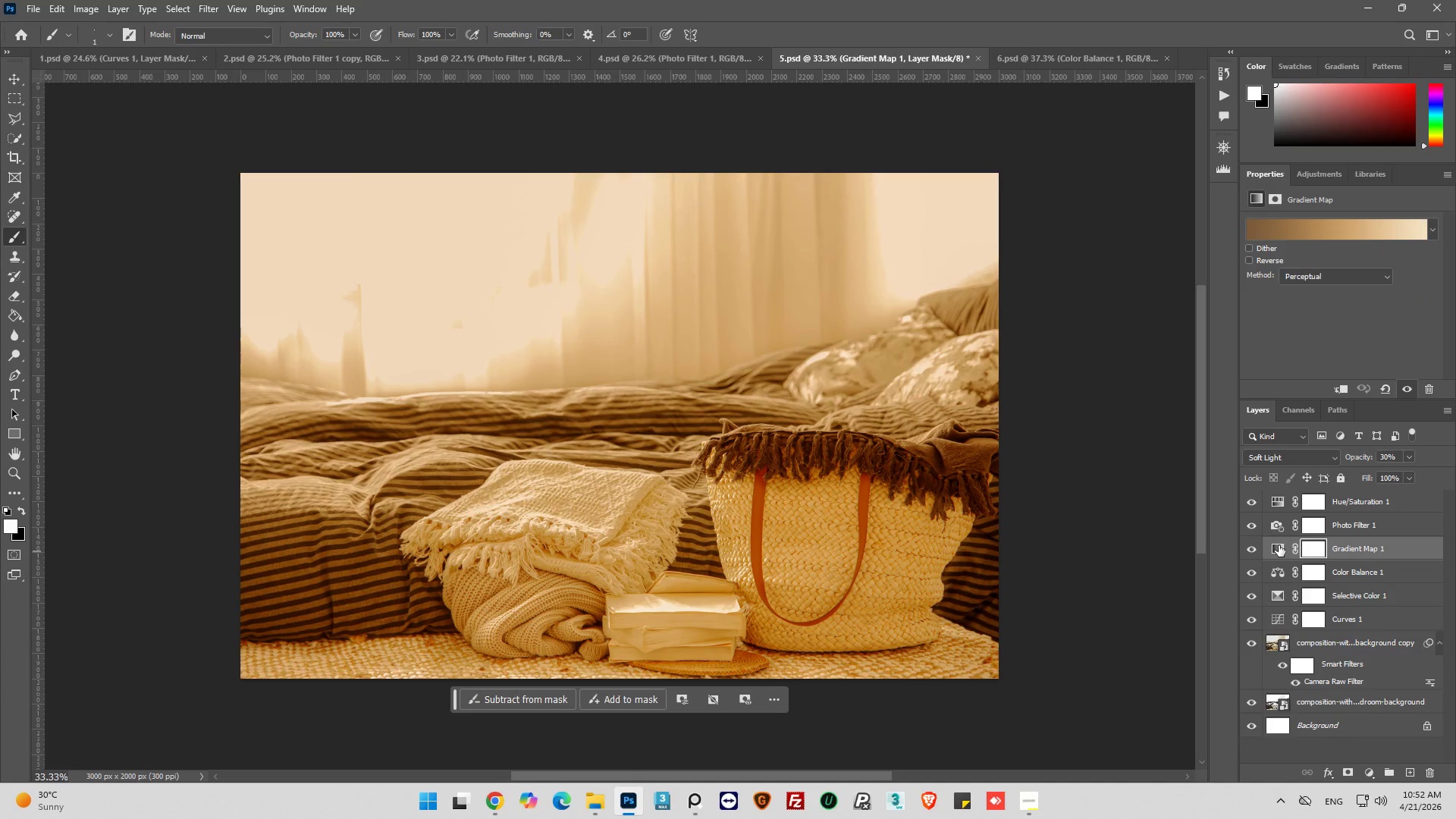 
left_click([1279, 545])
 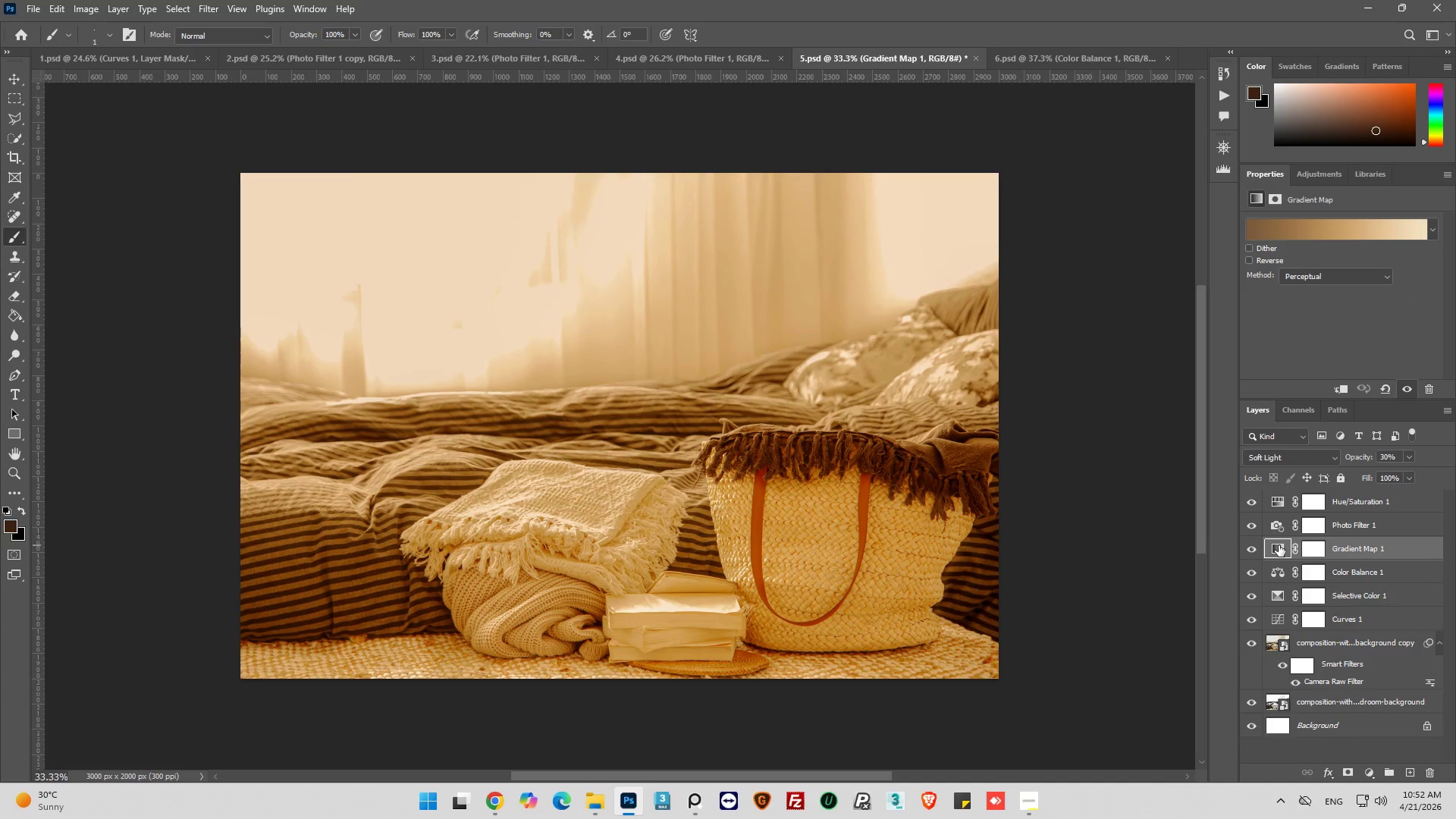 
key(Control+C)
 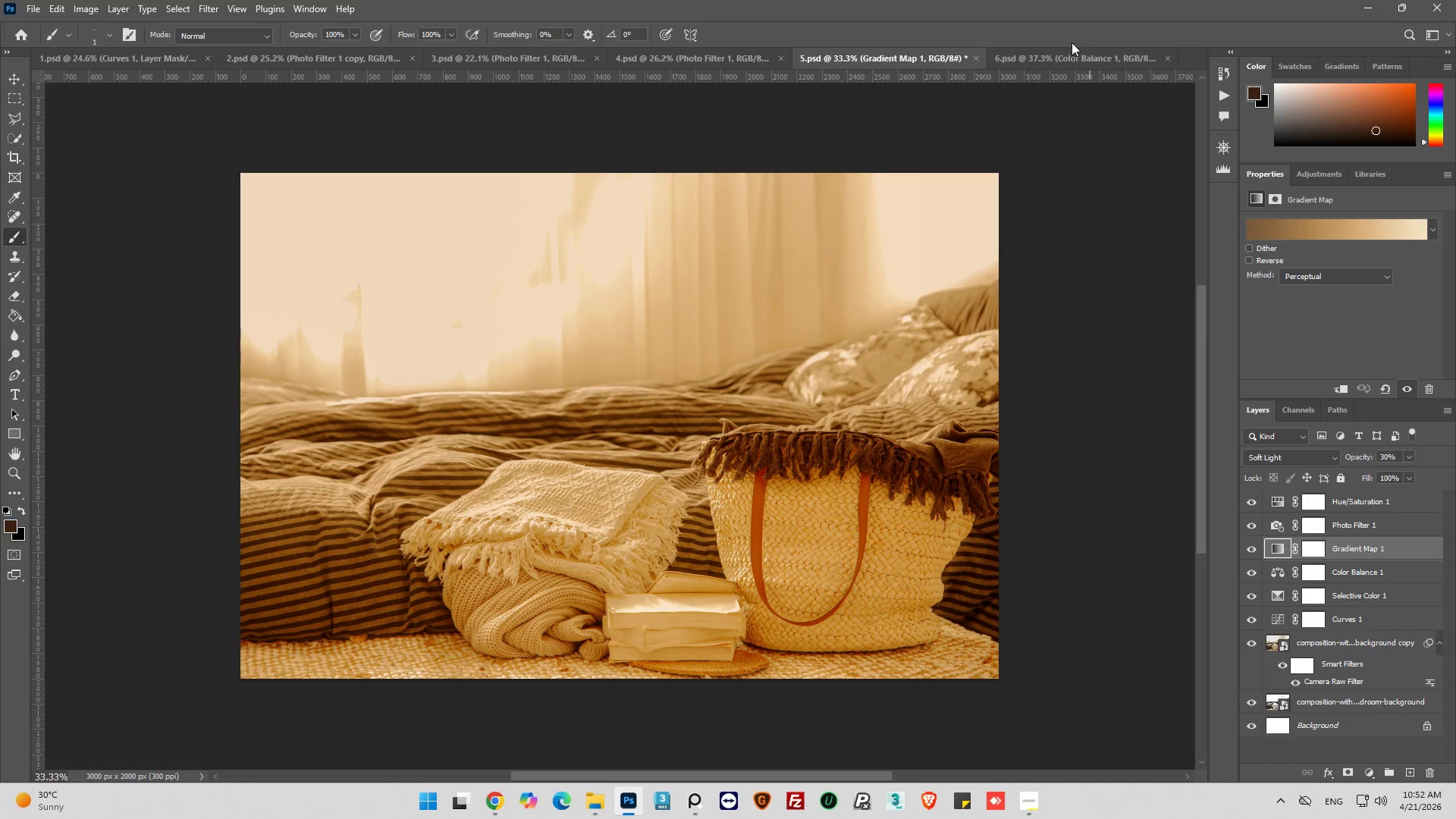 
left_click([1072, 52])
 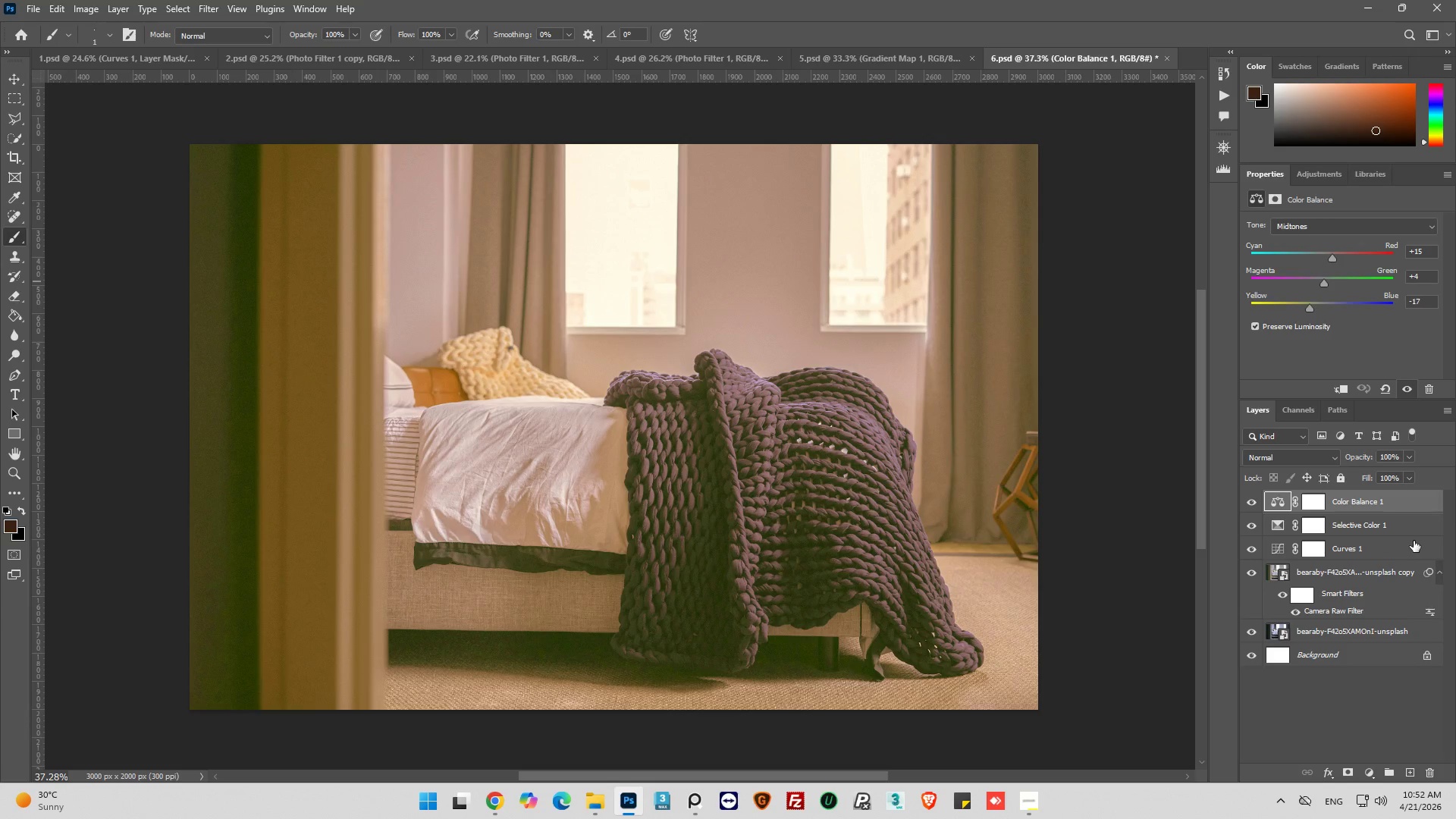 
key(Control+V)
 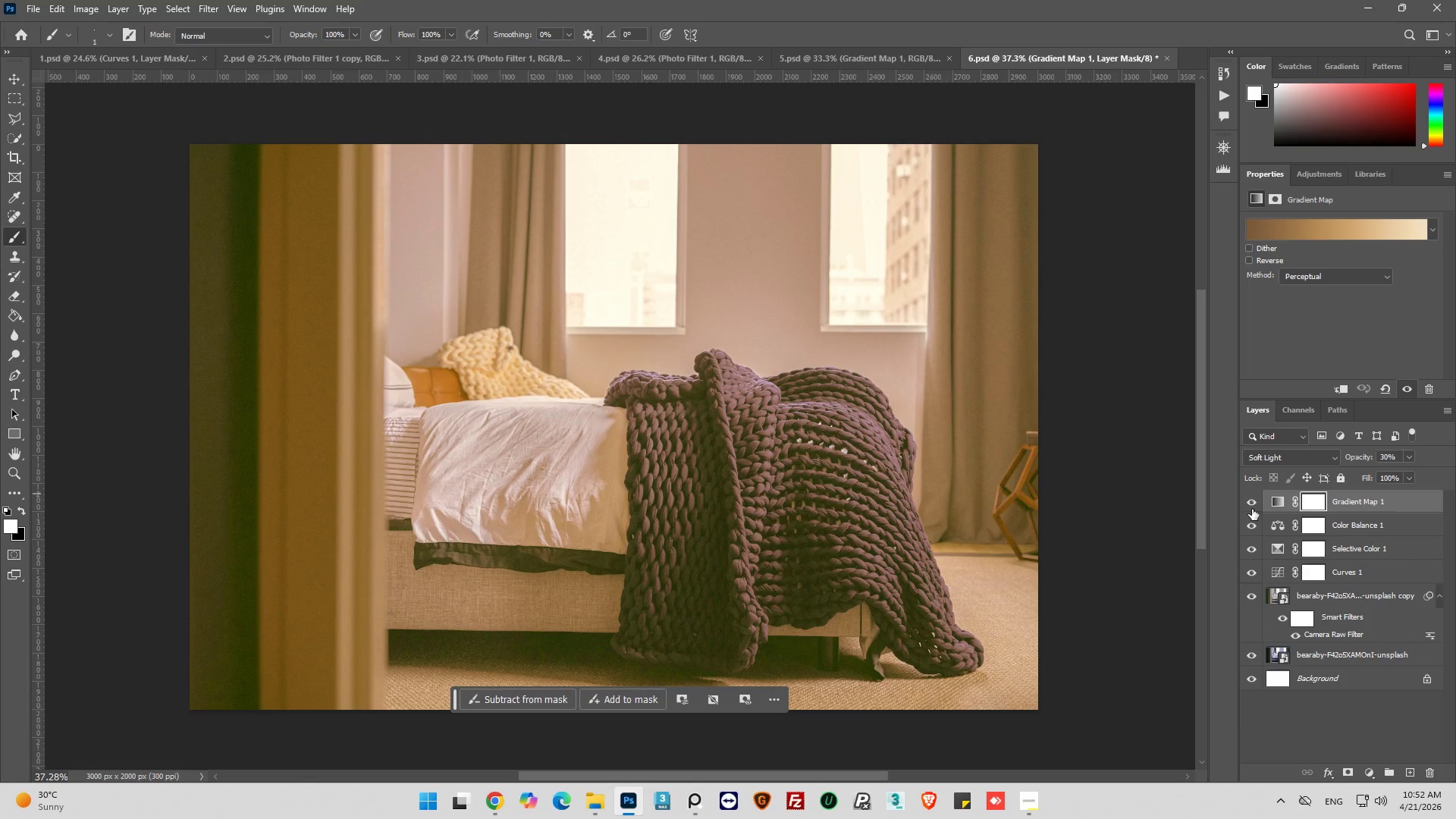 
left_click([1247, 502])
 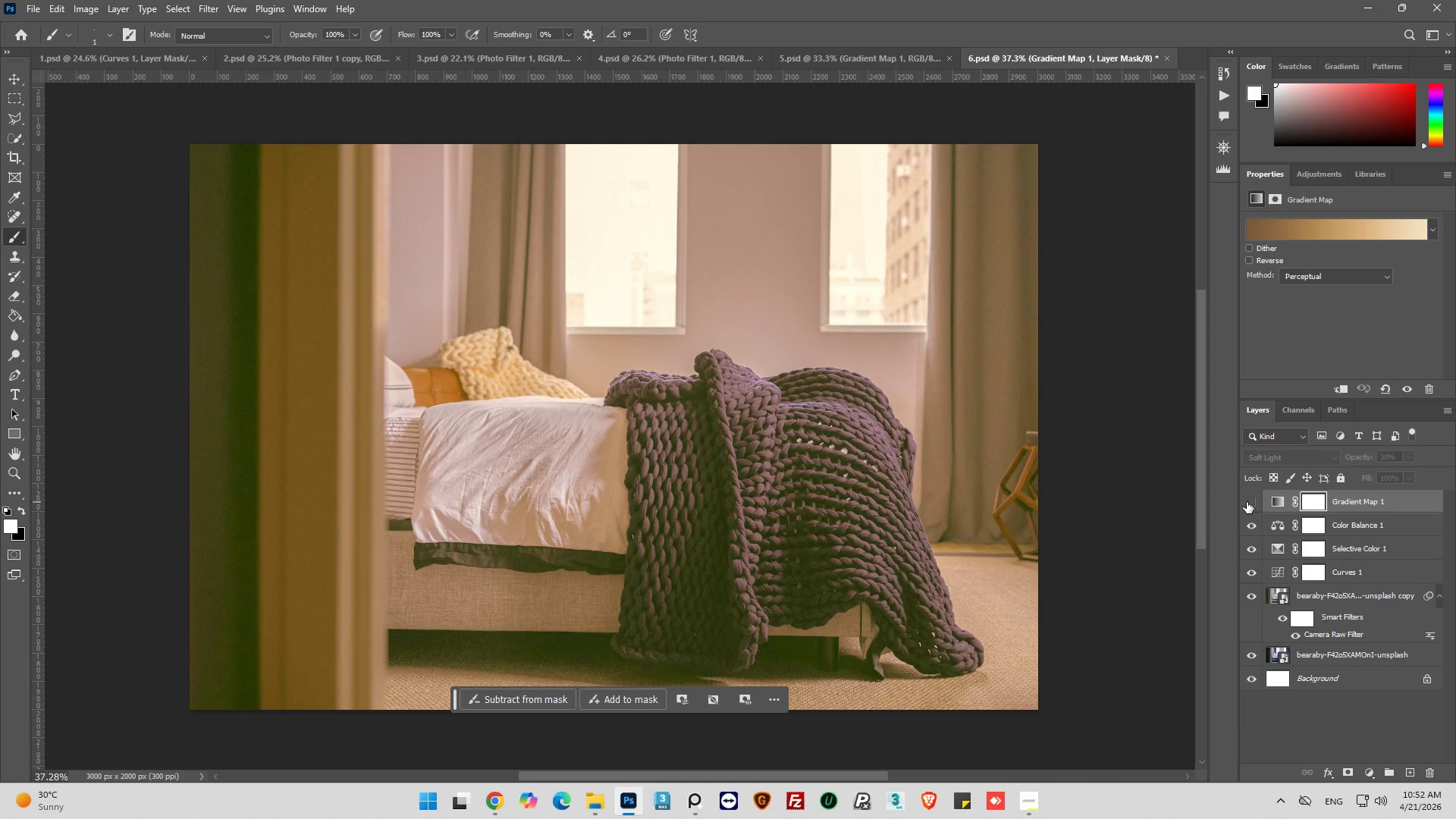 
left_click([1247, 502])
 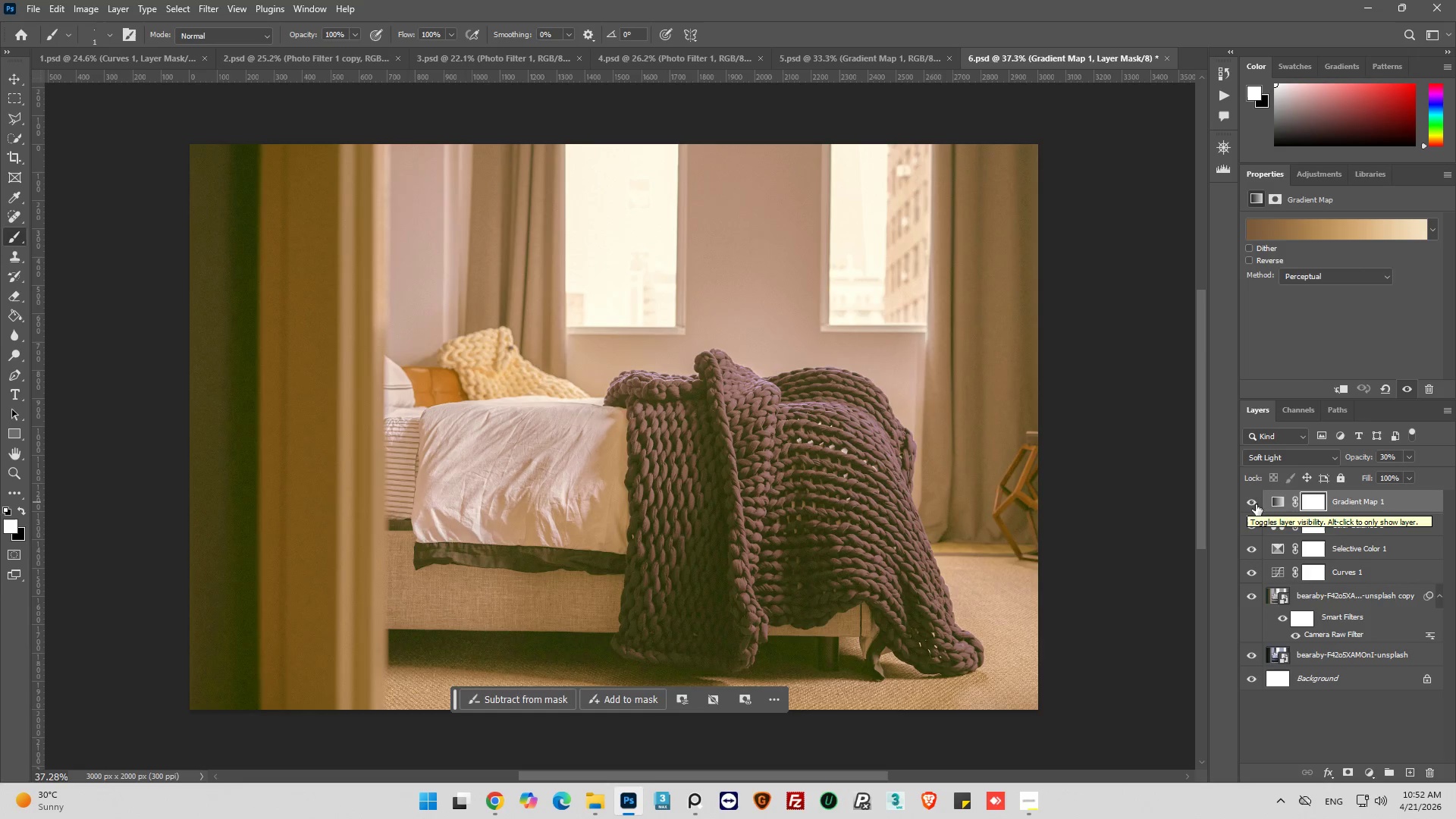 
left_click([1276, 503])
 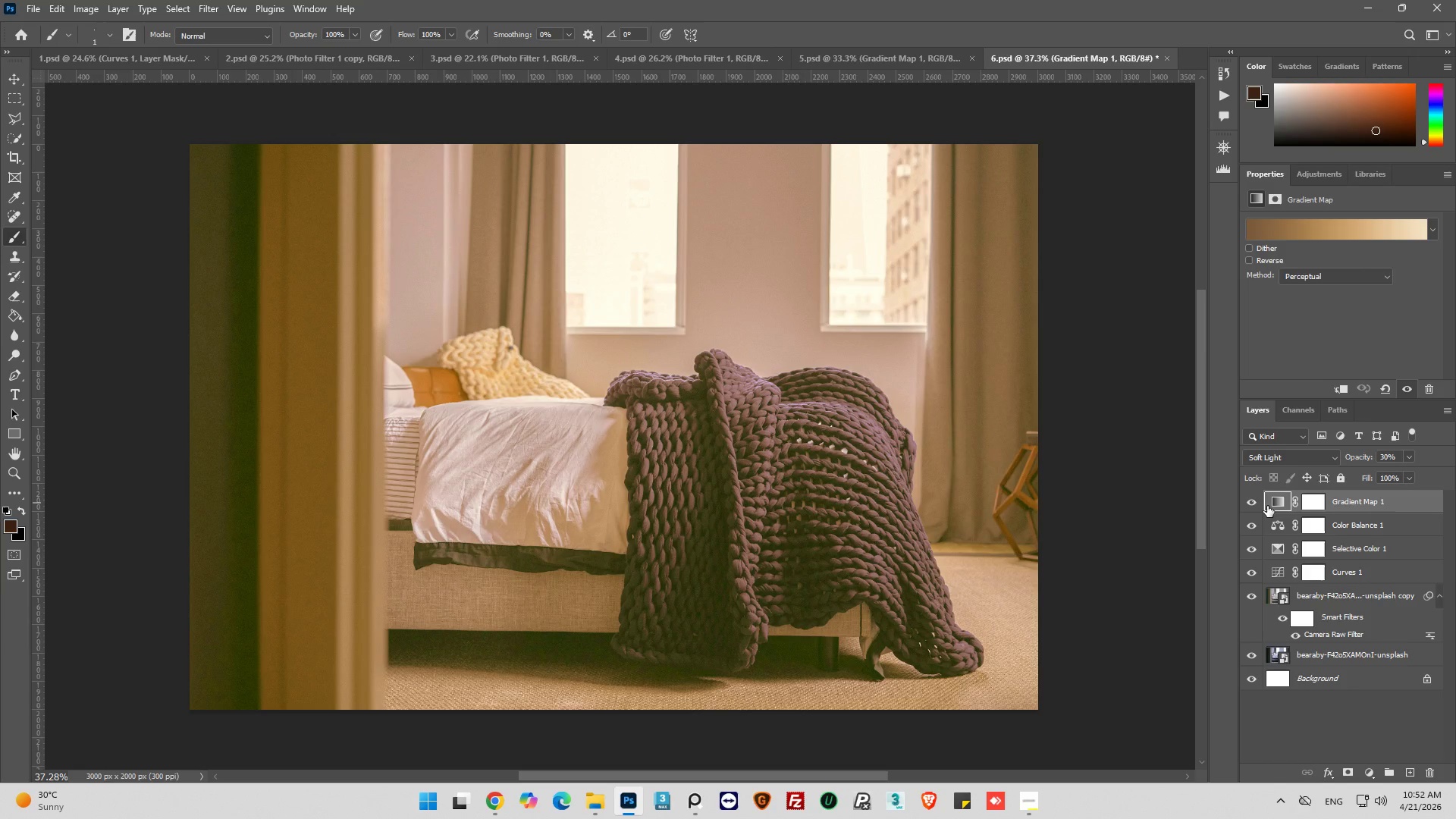 
wait(9.36)
 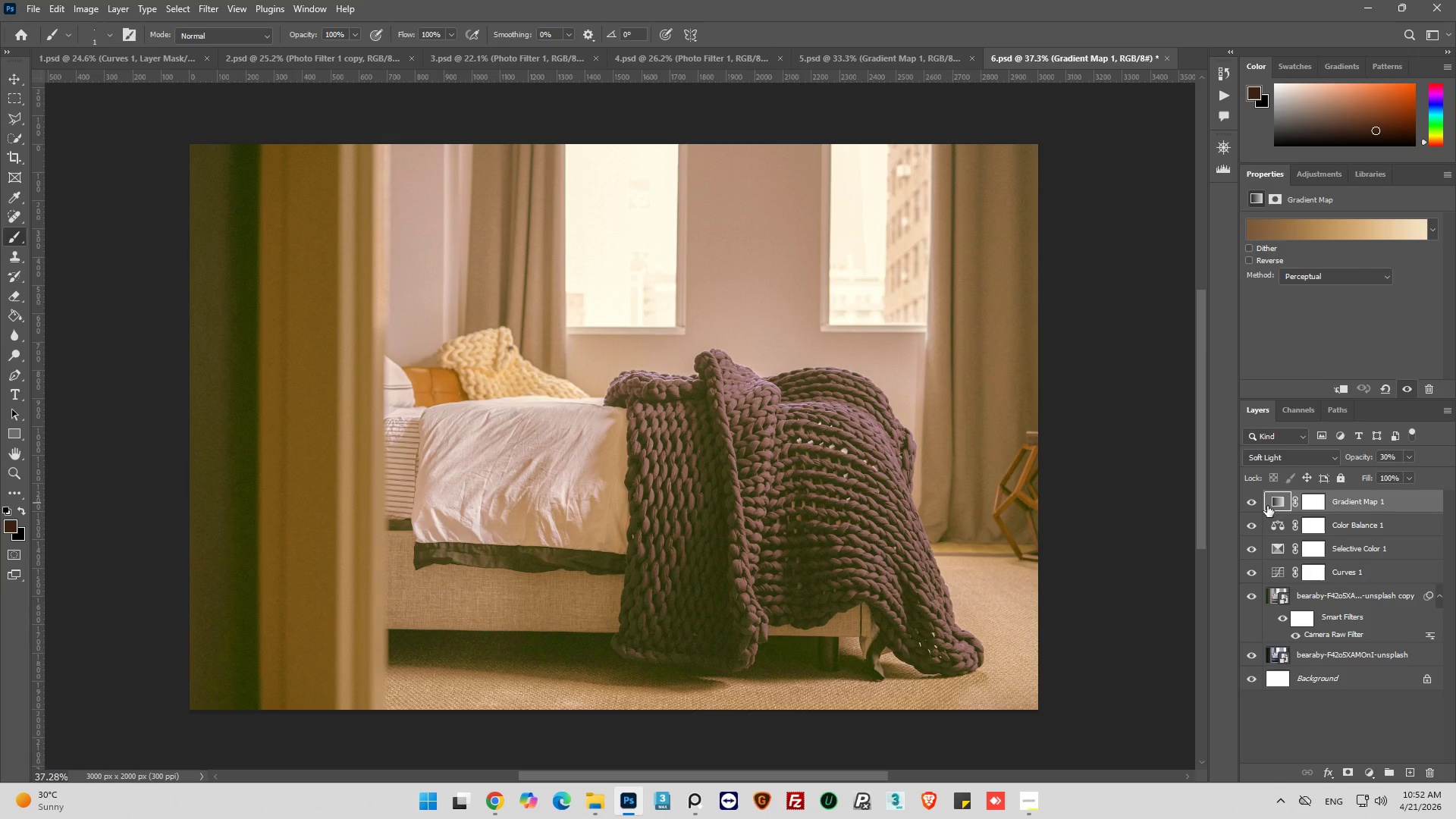 
left_click([1254, 501])
 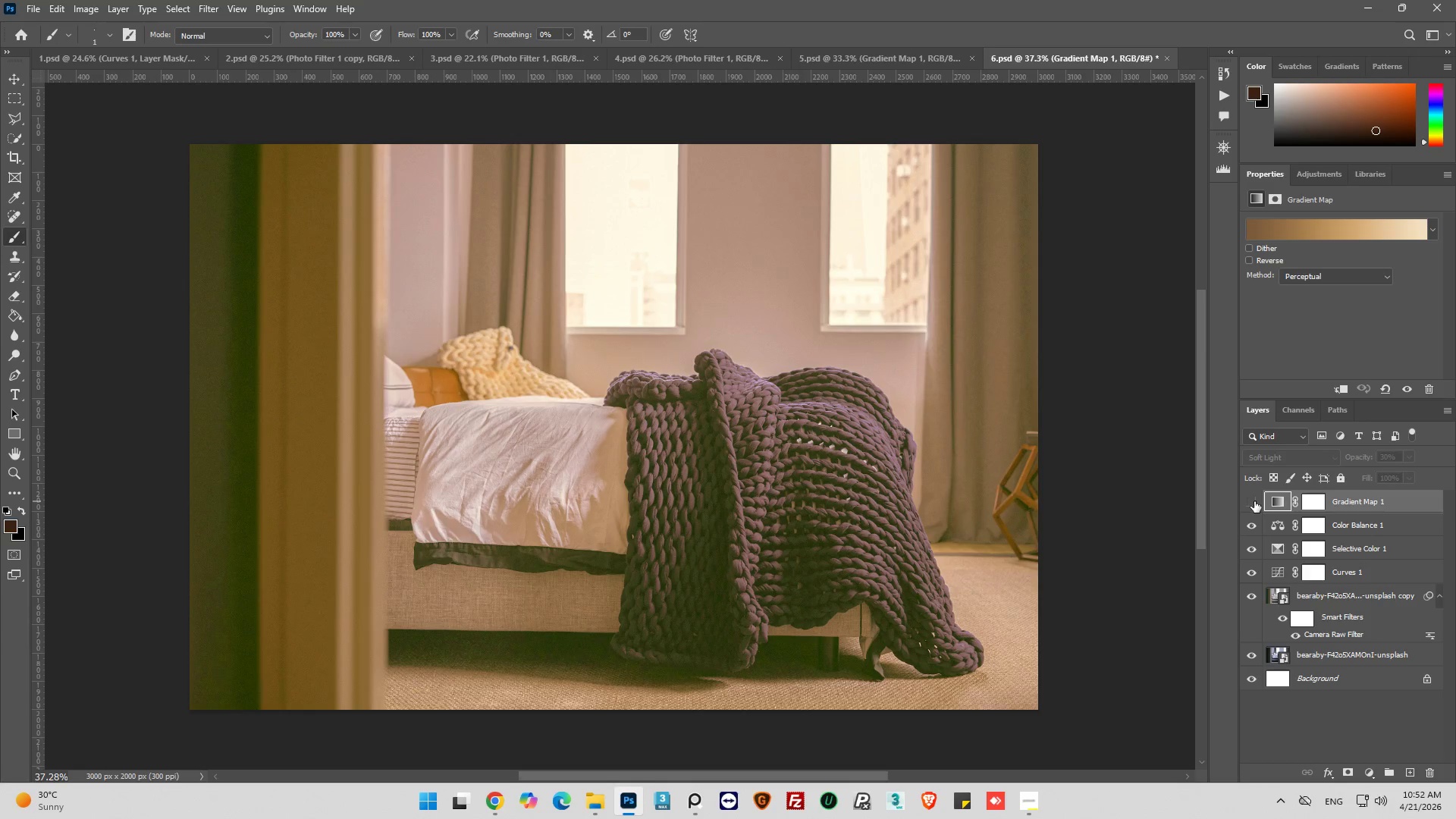 
left_click([1254, 501])
 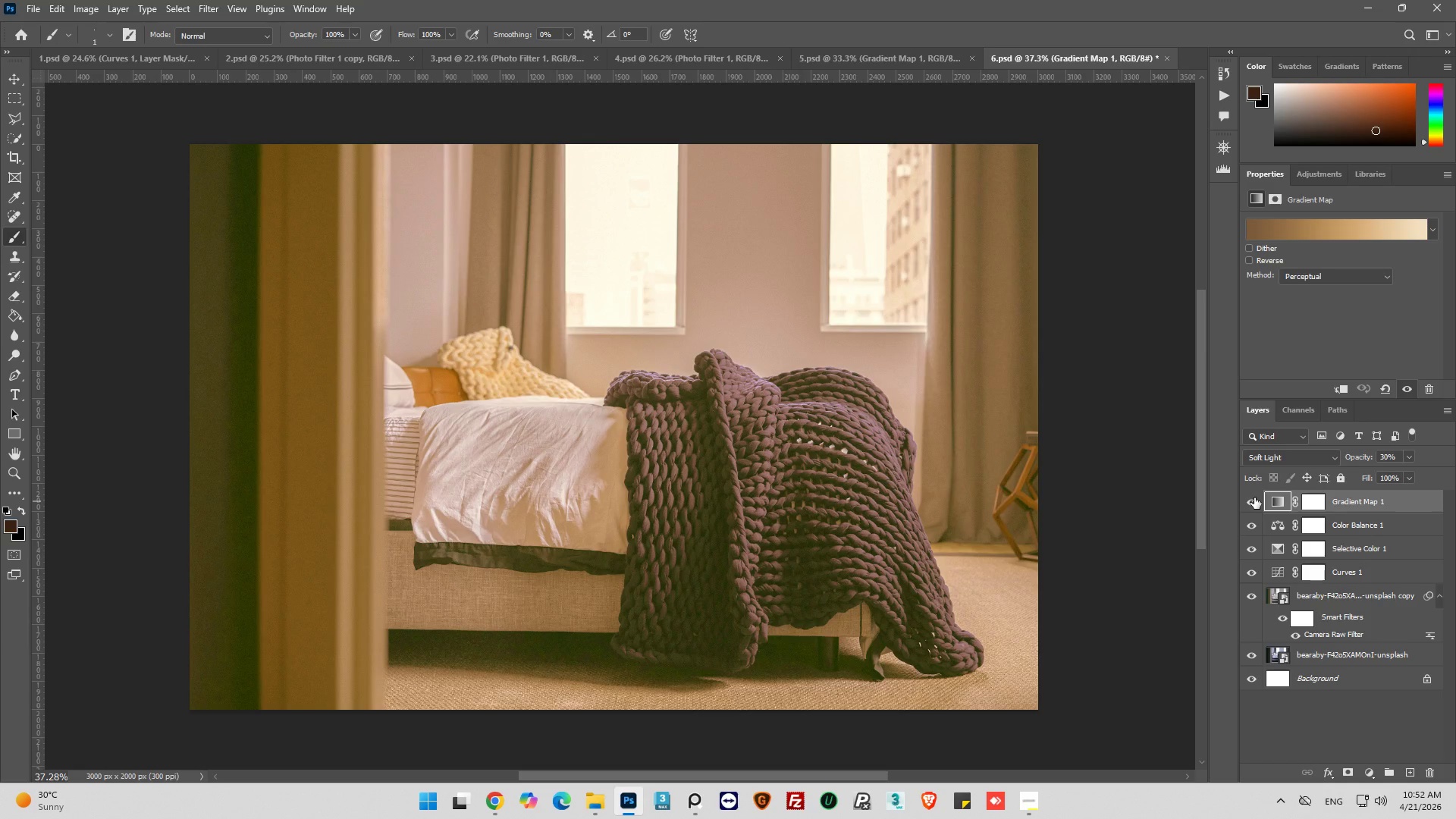 
wait(14.08)
 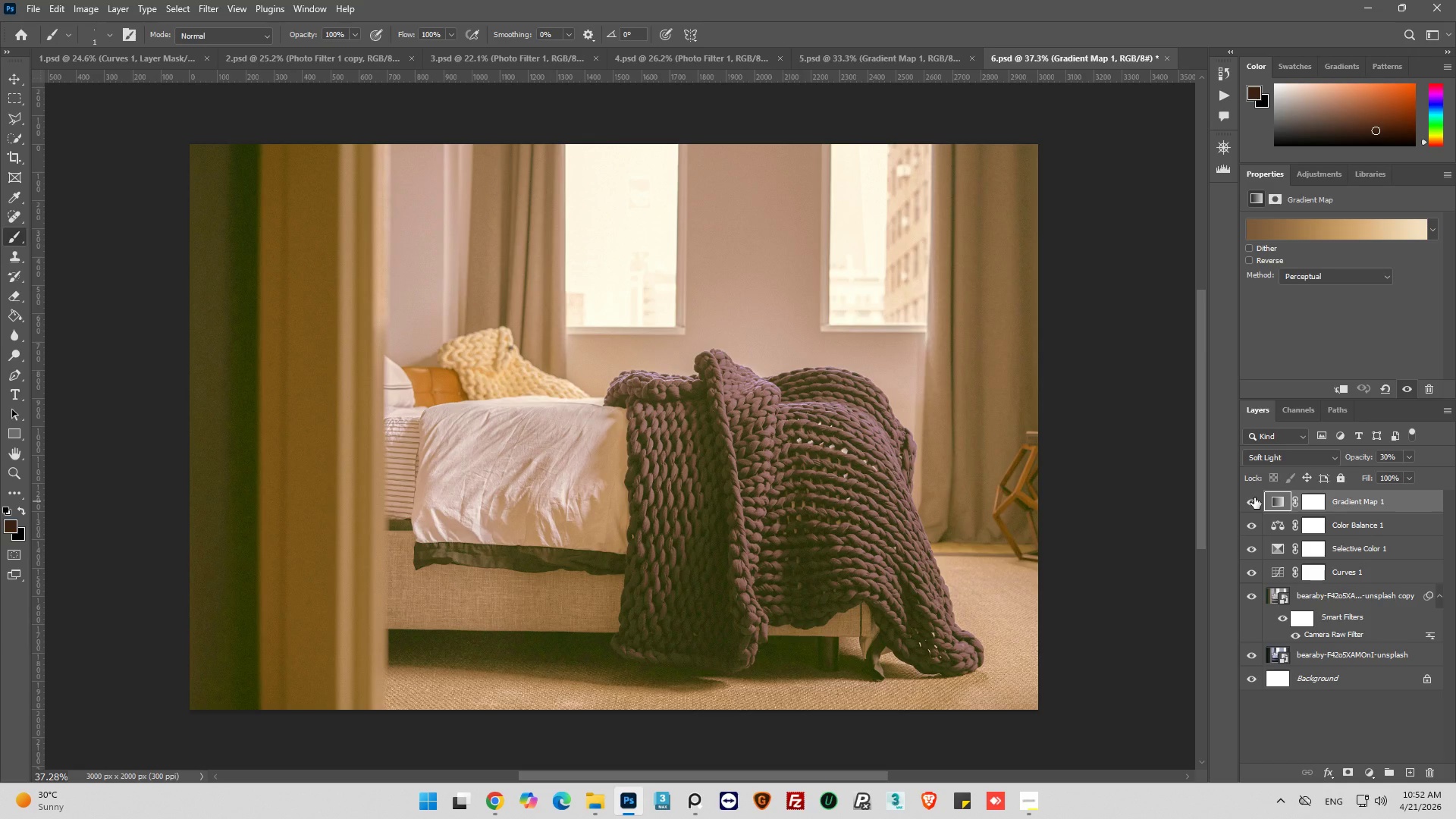 
left_click([1251, 499])
 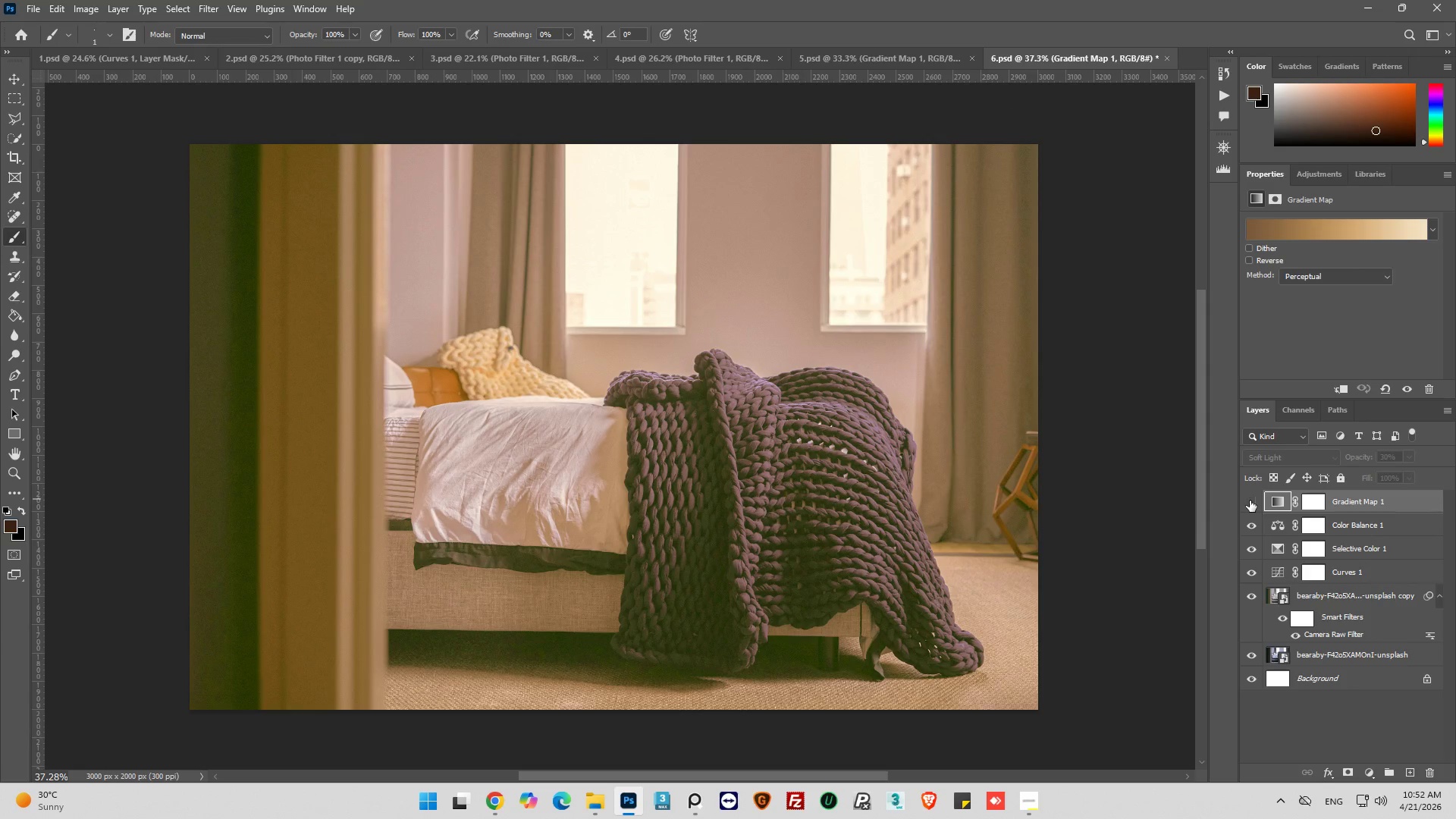 
left_click([1250, 500])
 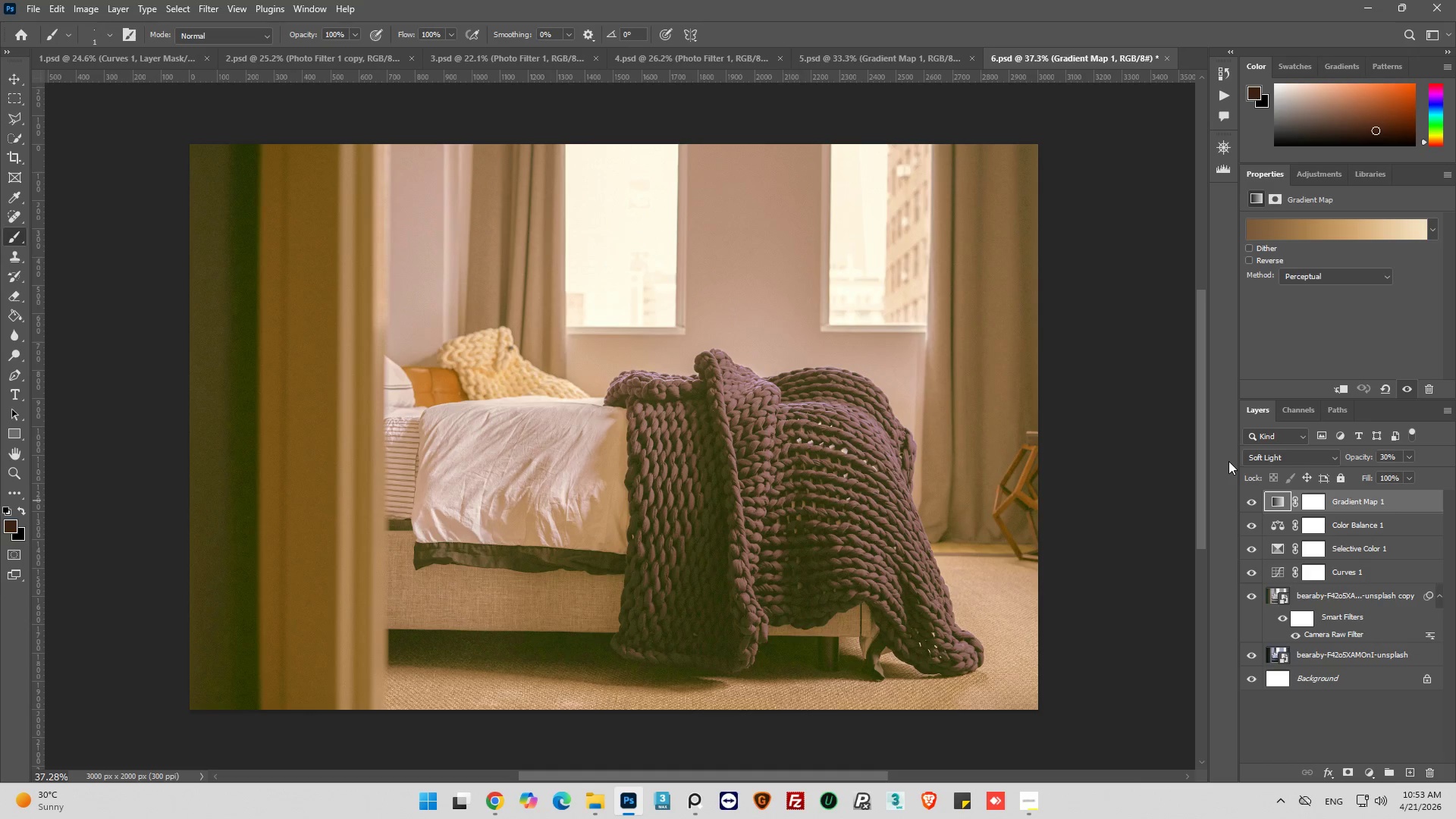 
wait(12.08)
 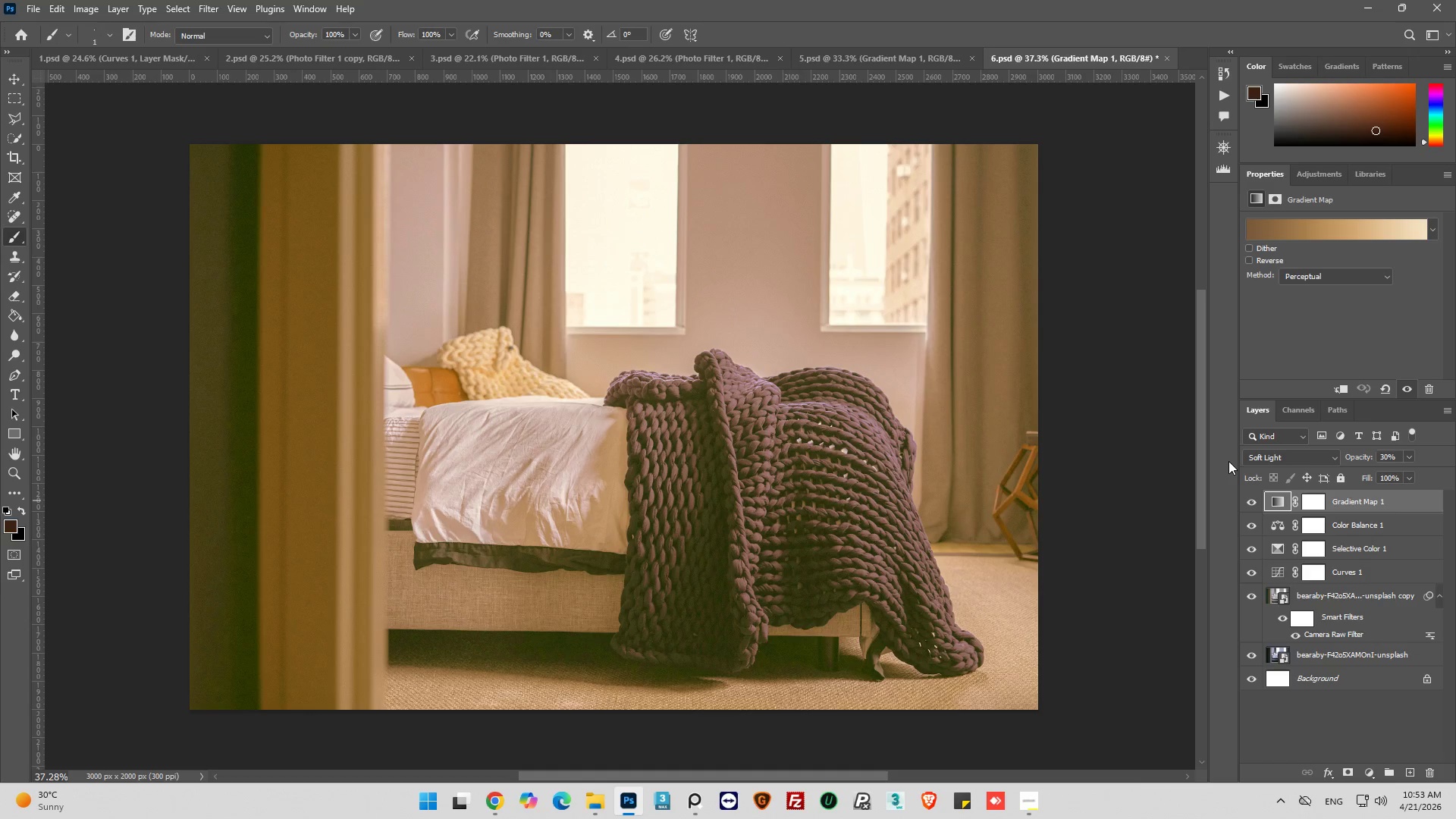 
left_click([1253, 503])
 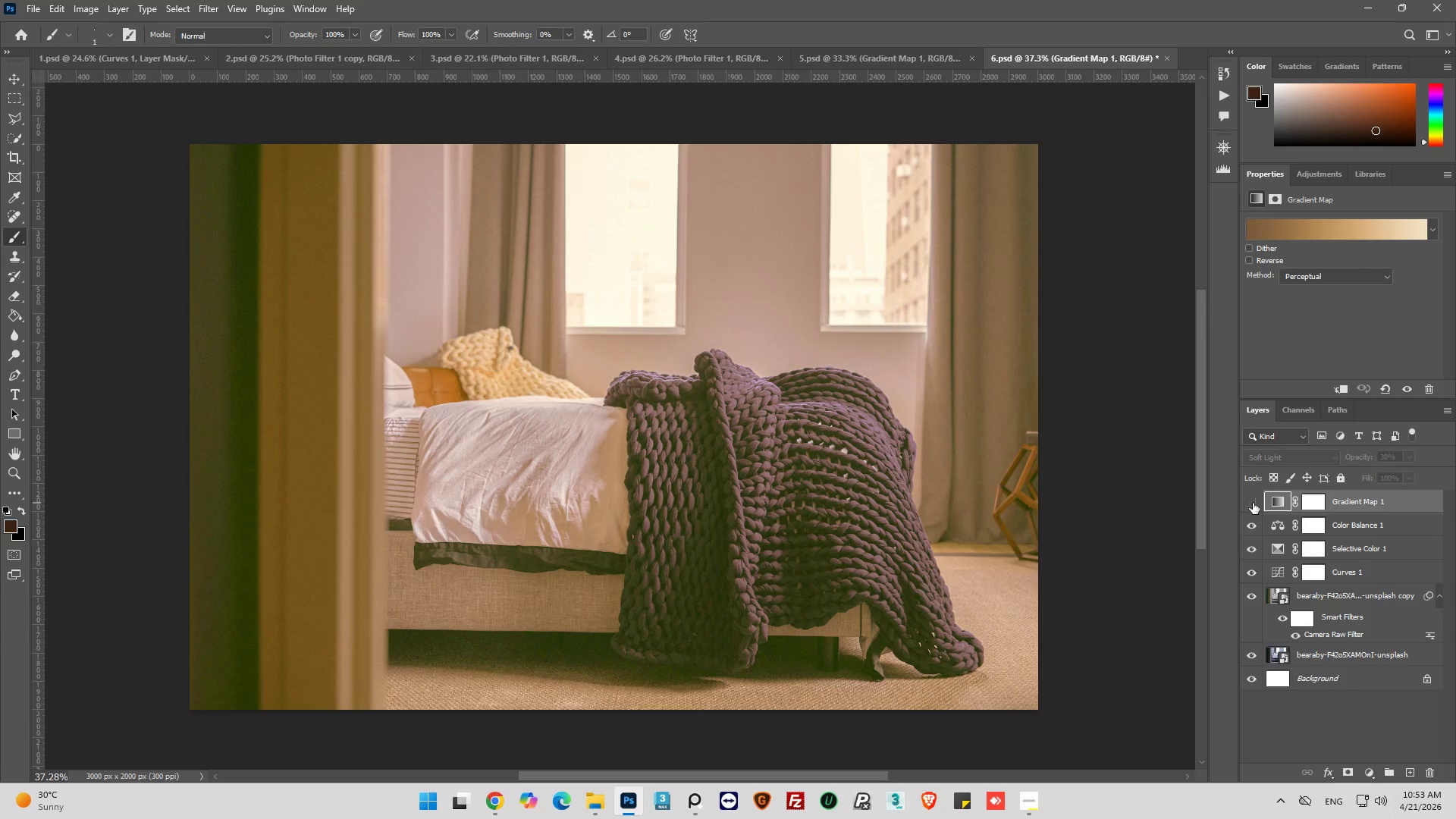 
left_click([1253, 503])
 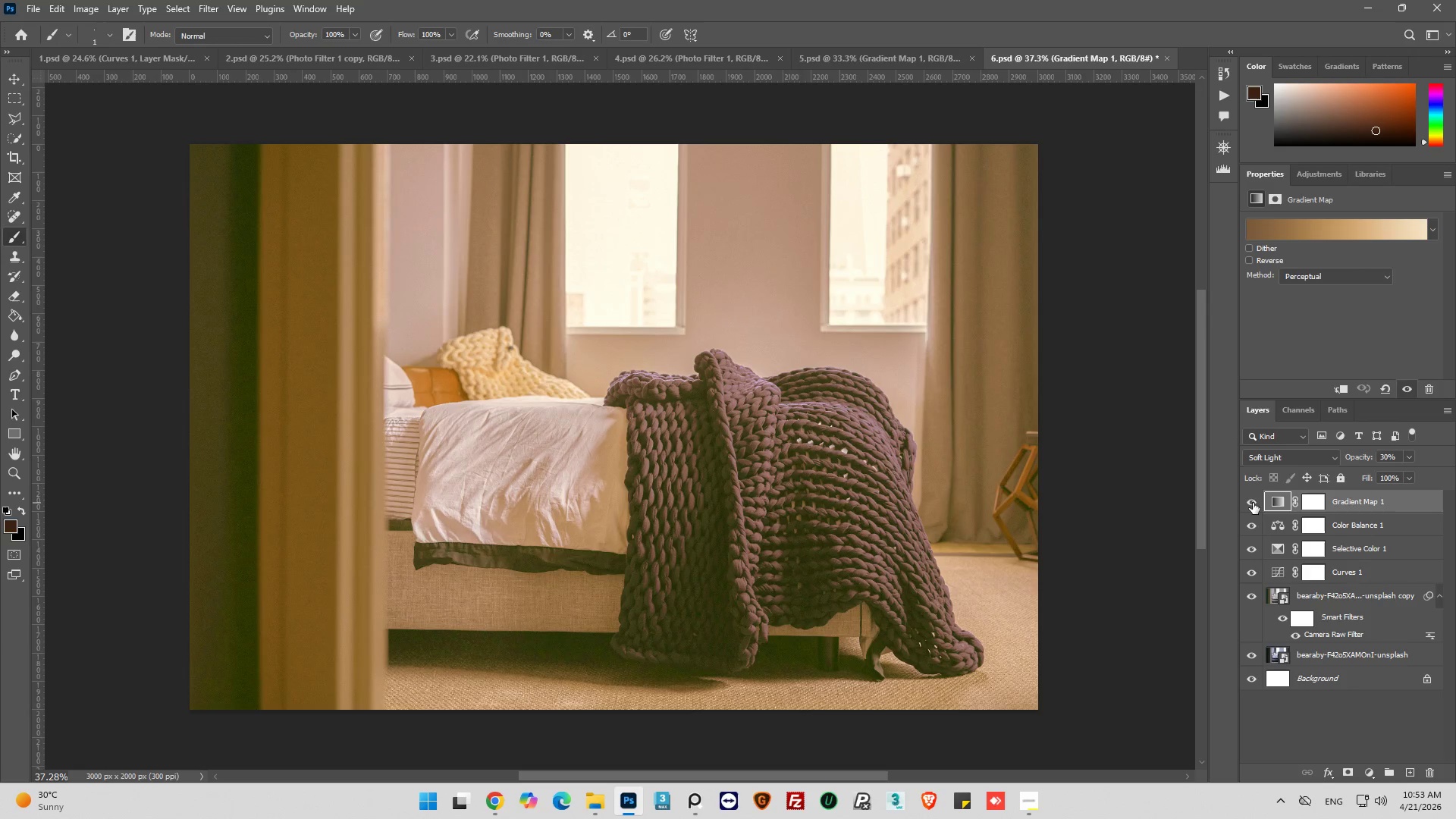 
left_click([1253, 503])
 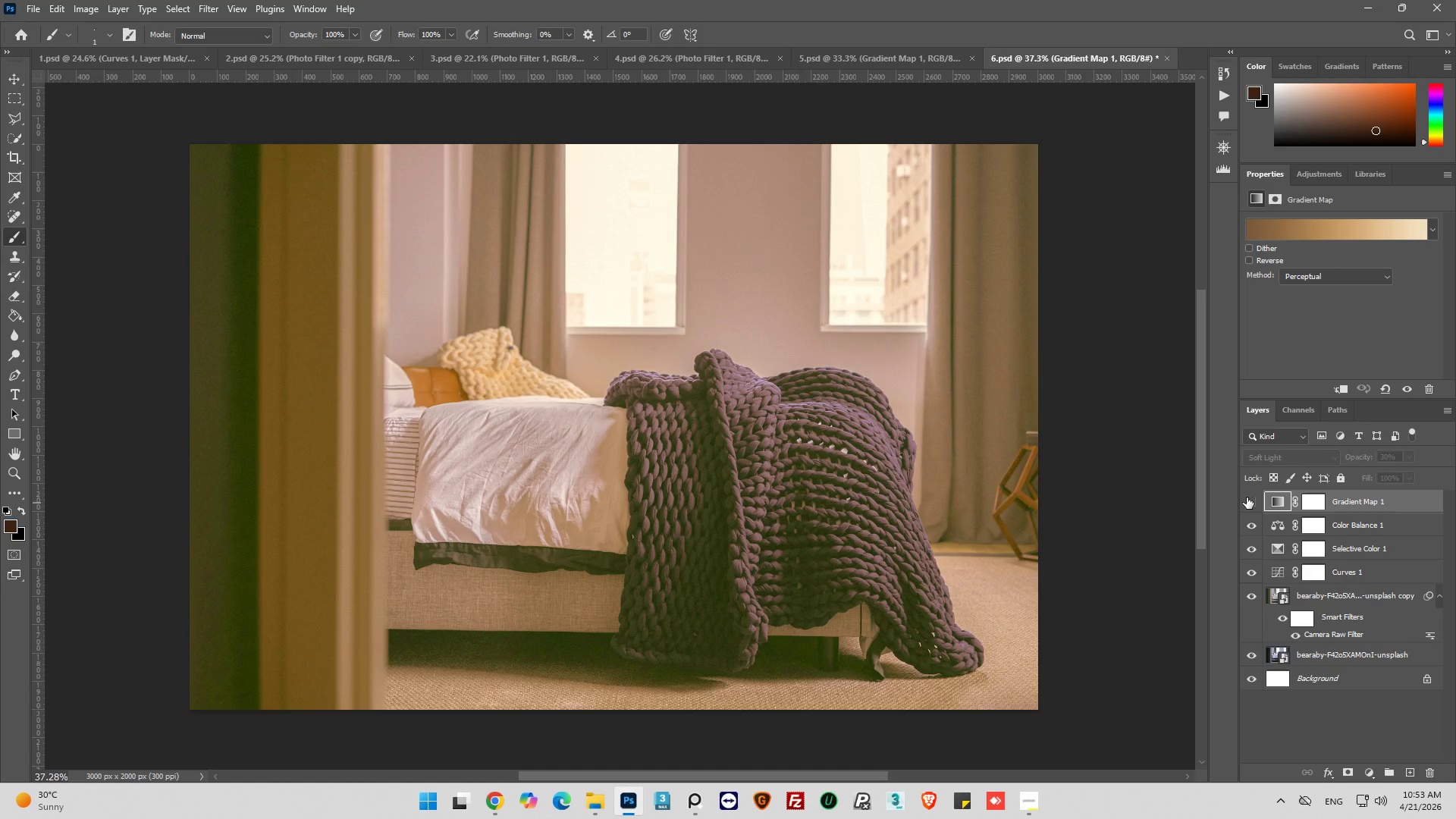 
wait(18.23)
 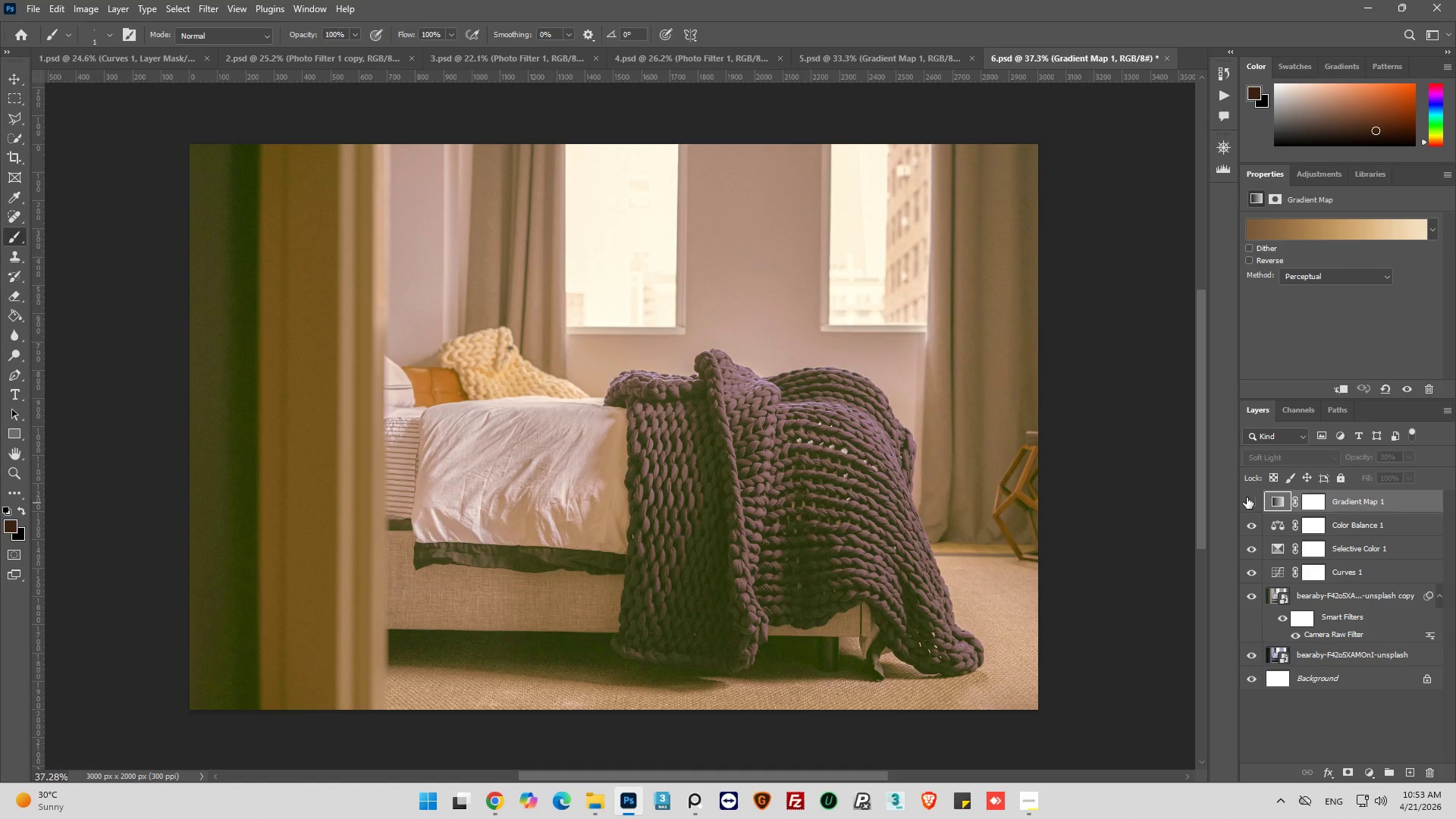 
left_click([1249, 504])
 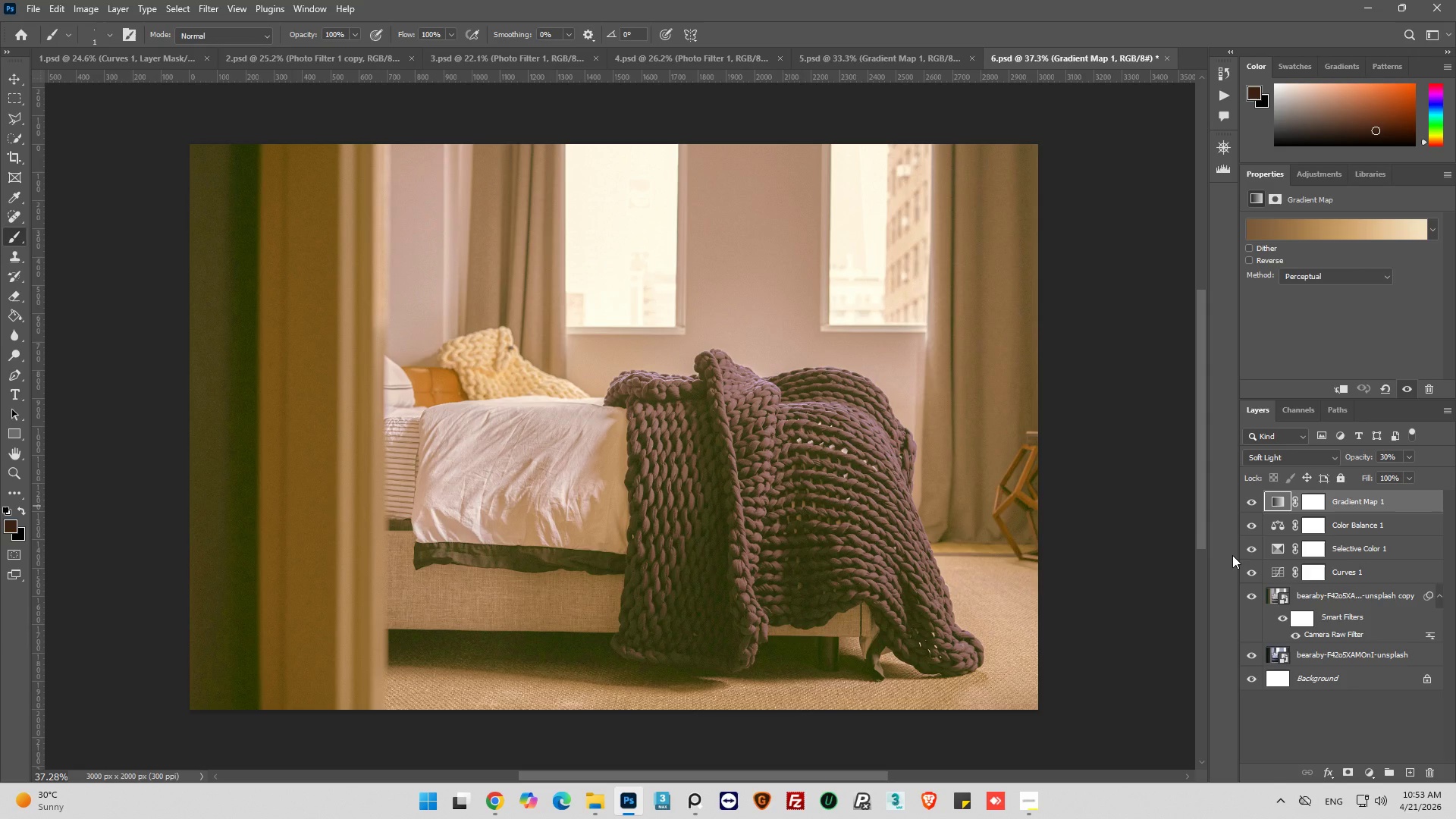 
wait(14.12)
 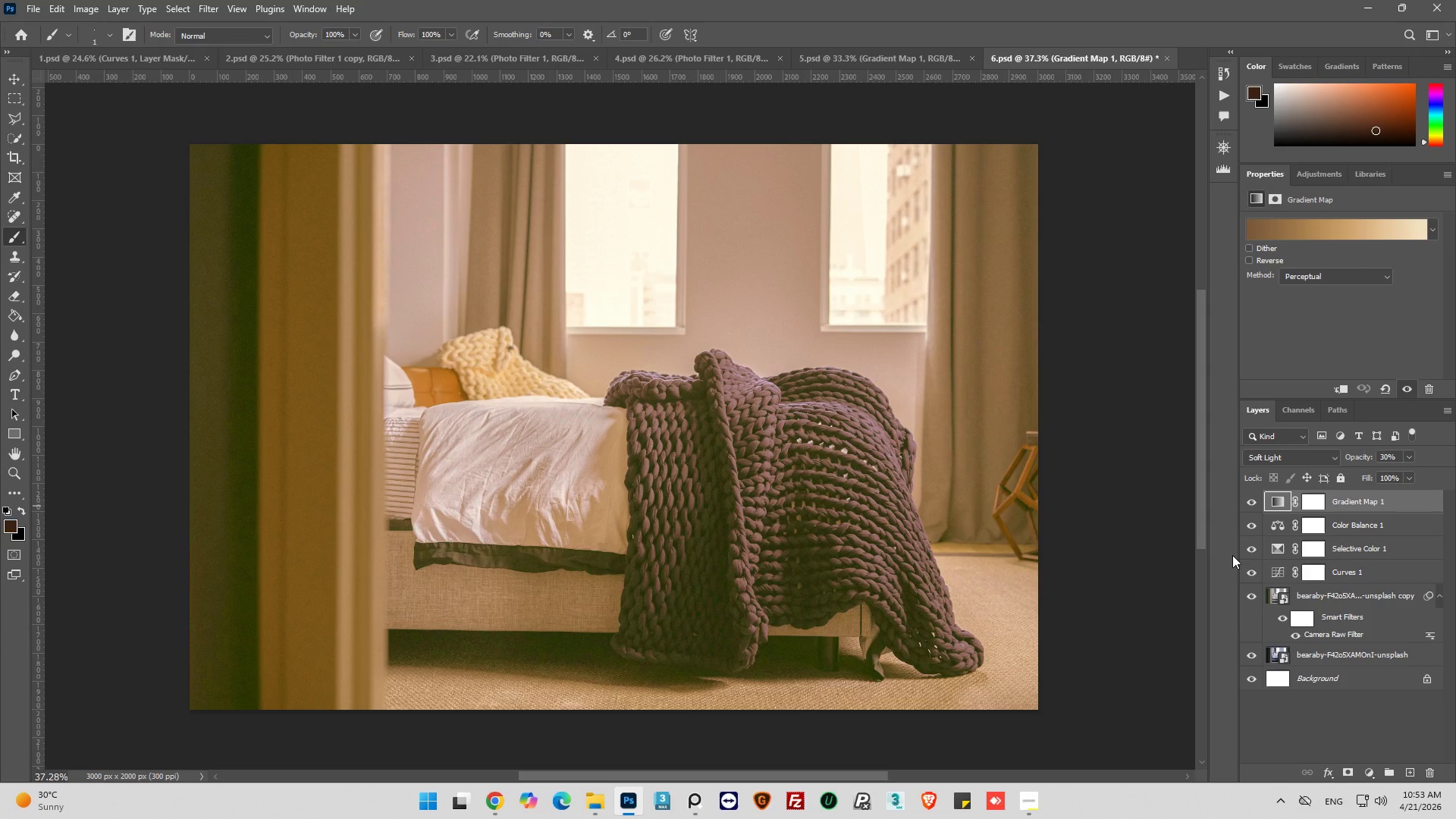 
left_click([1252, 504])
 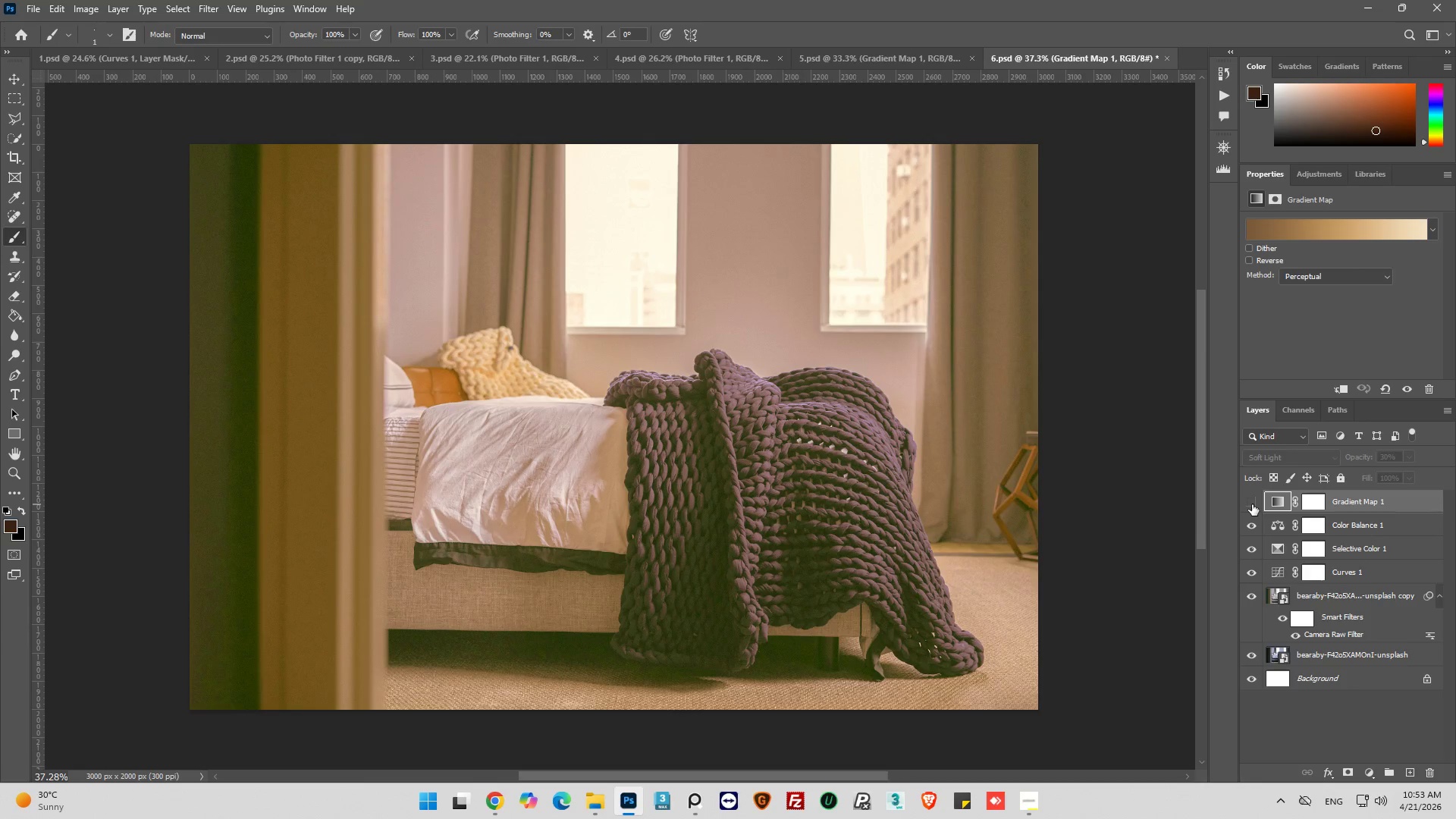 
left_click([1252, 504])
 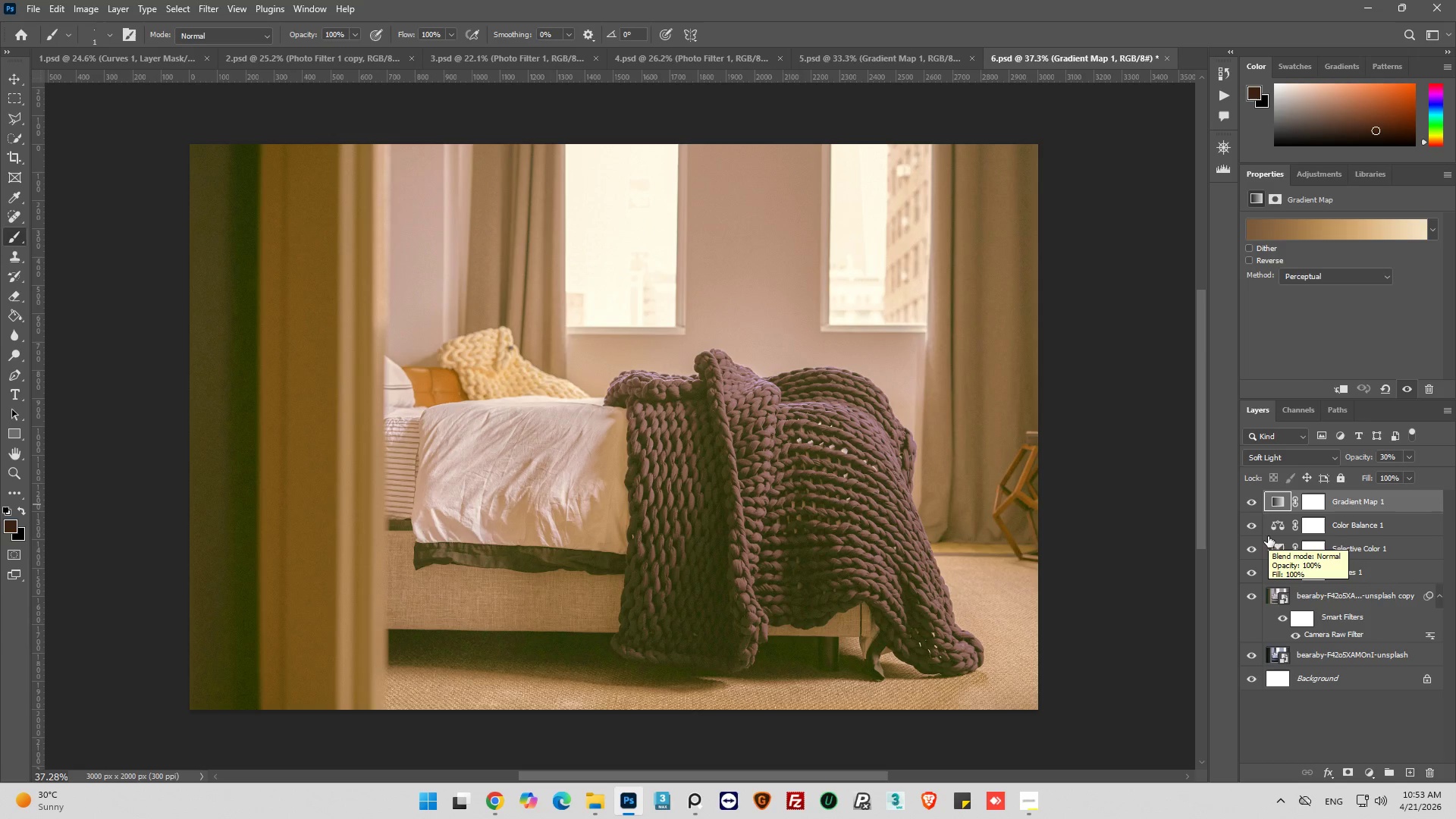 
wait(16.97)
 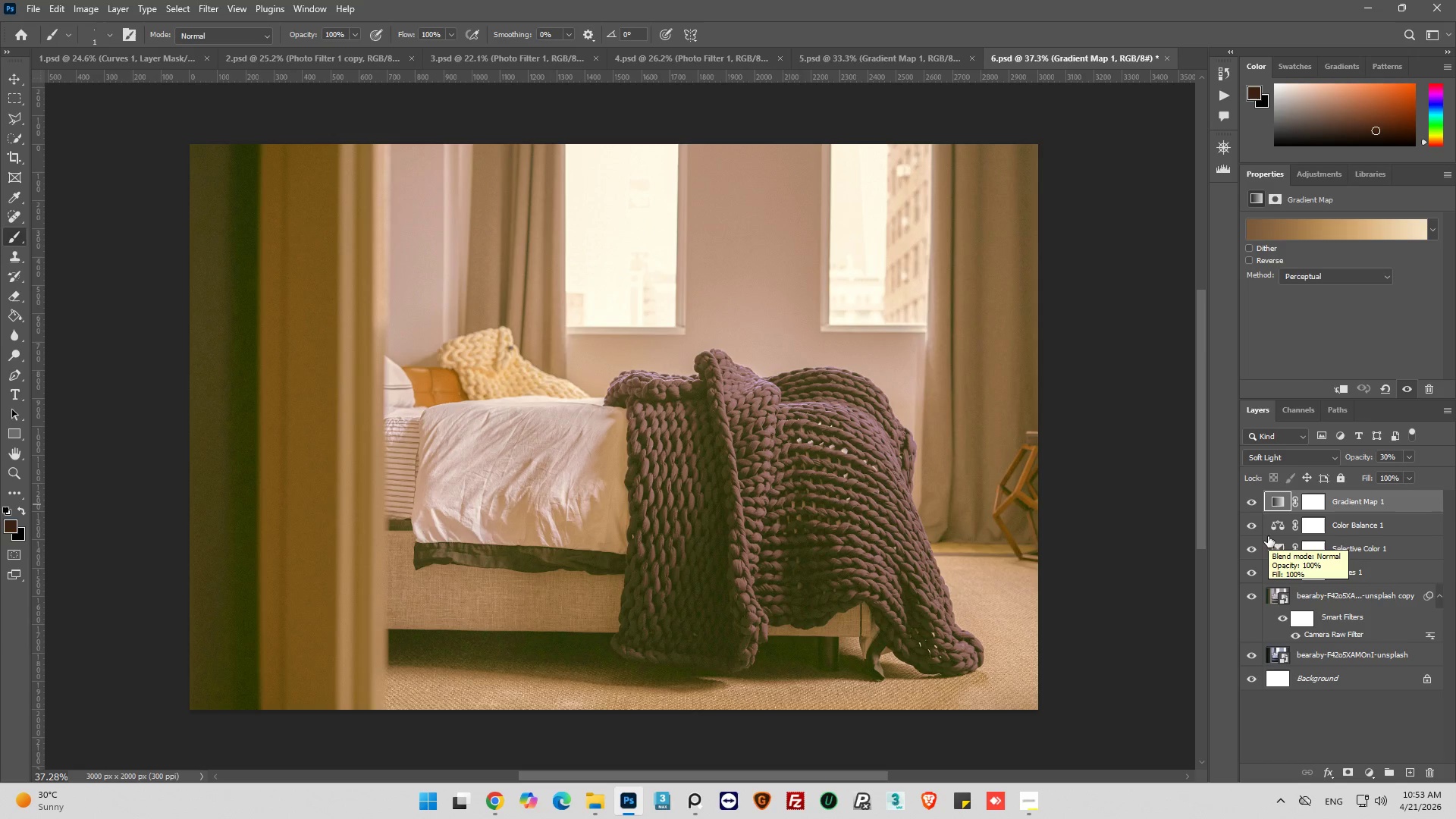 
left_click([1248, 502])
 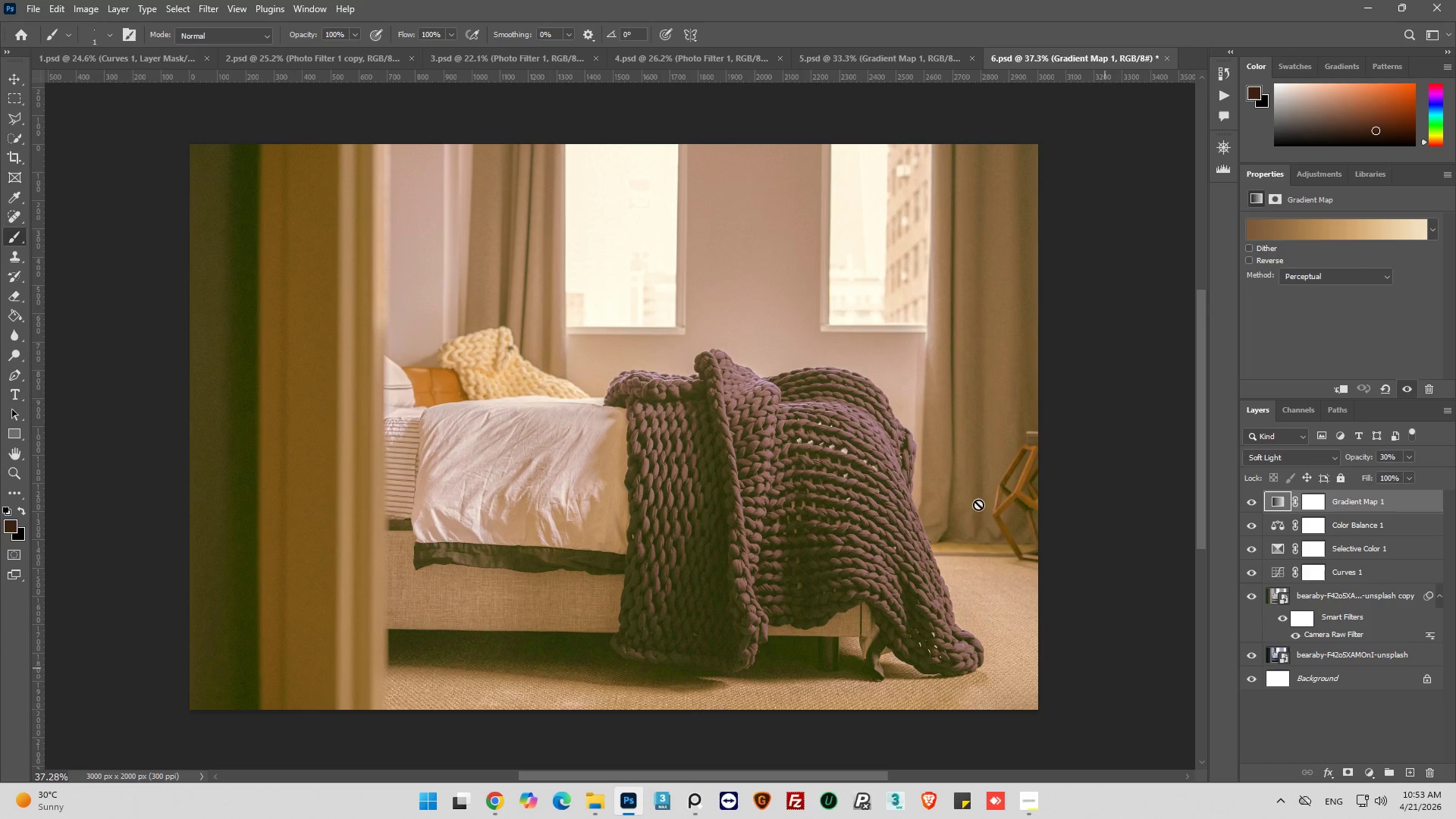 
left_click([873, 64])
 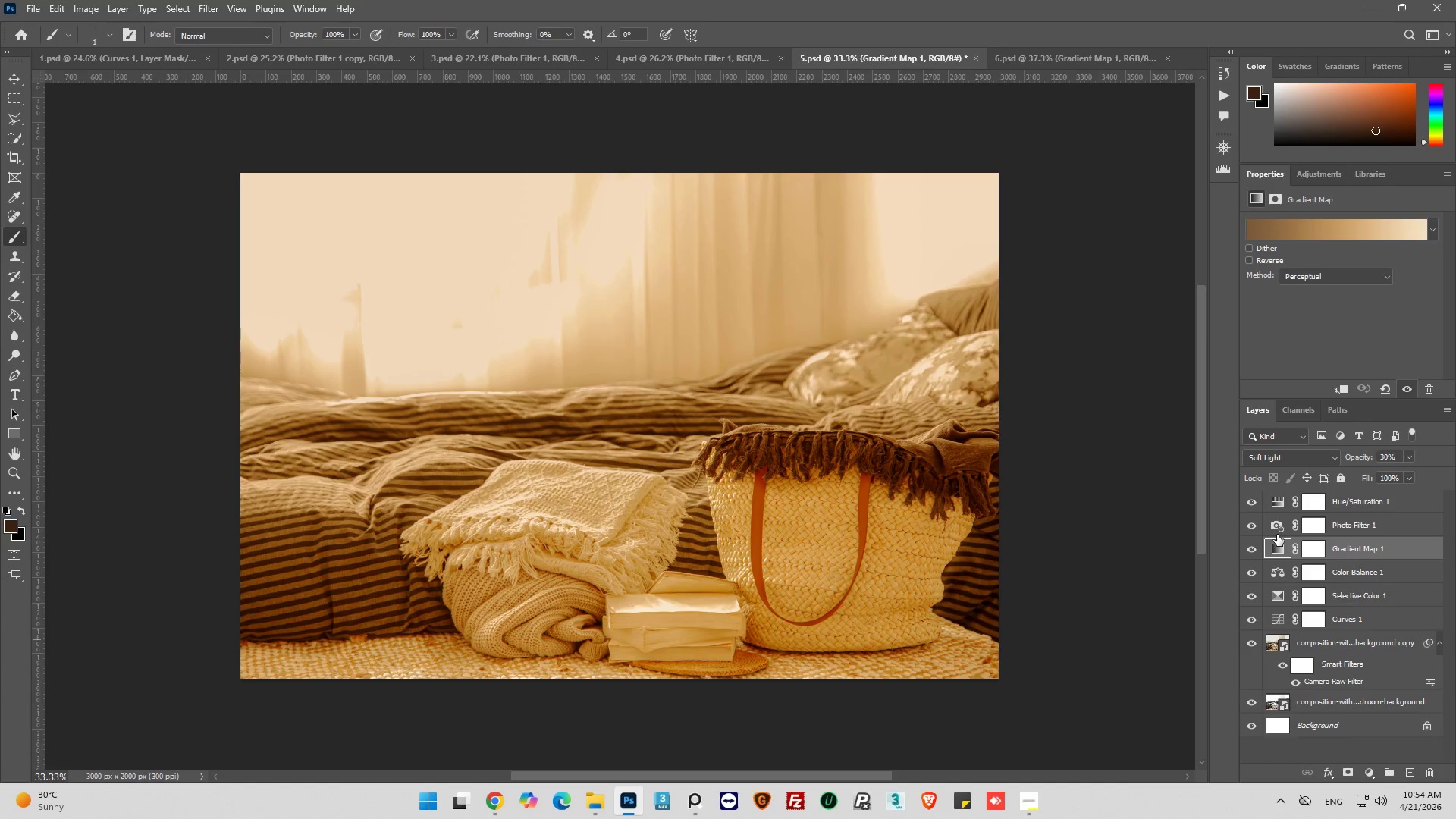 
wait(5.98)
 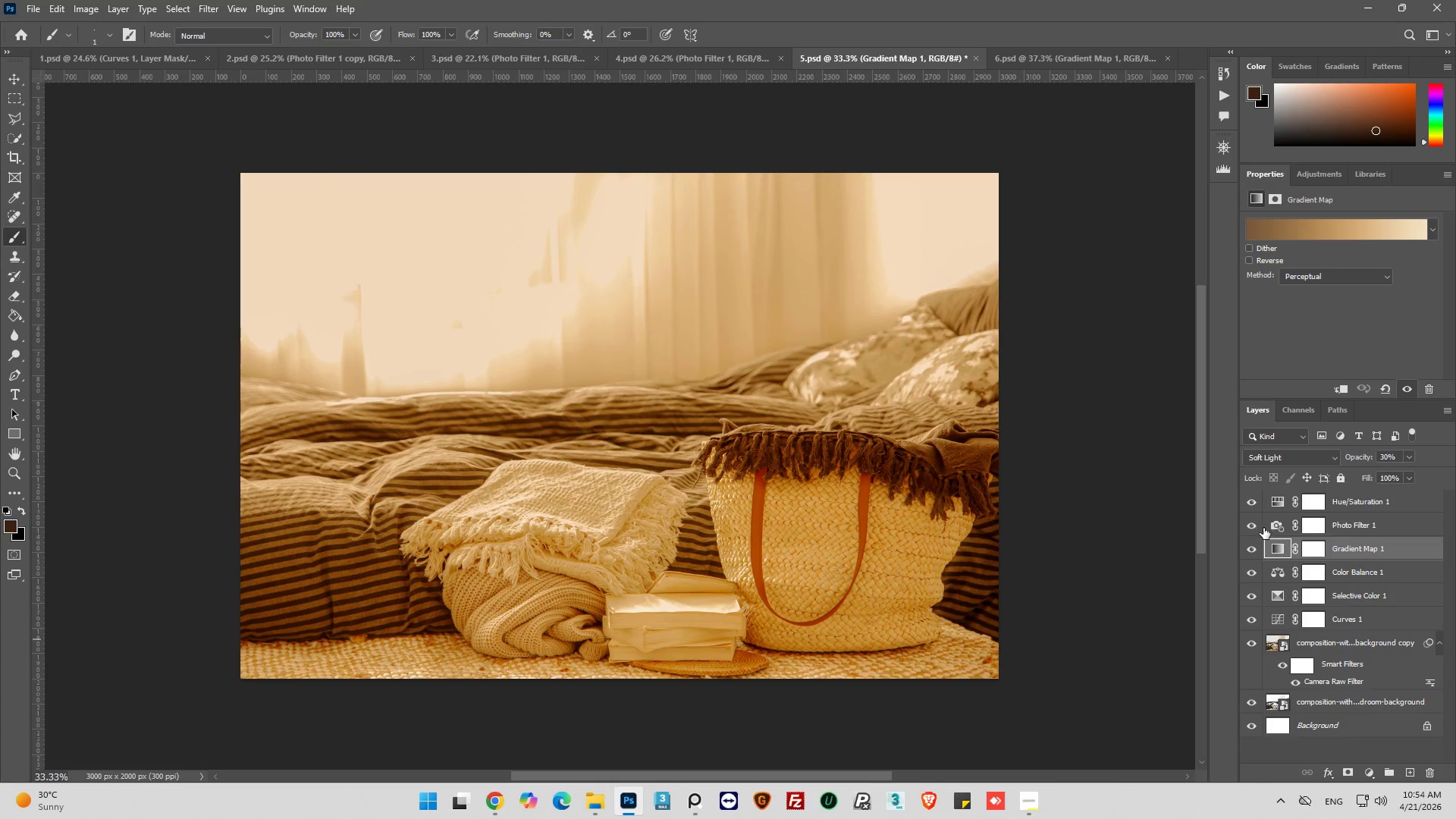 
left_click([1068, 49])
 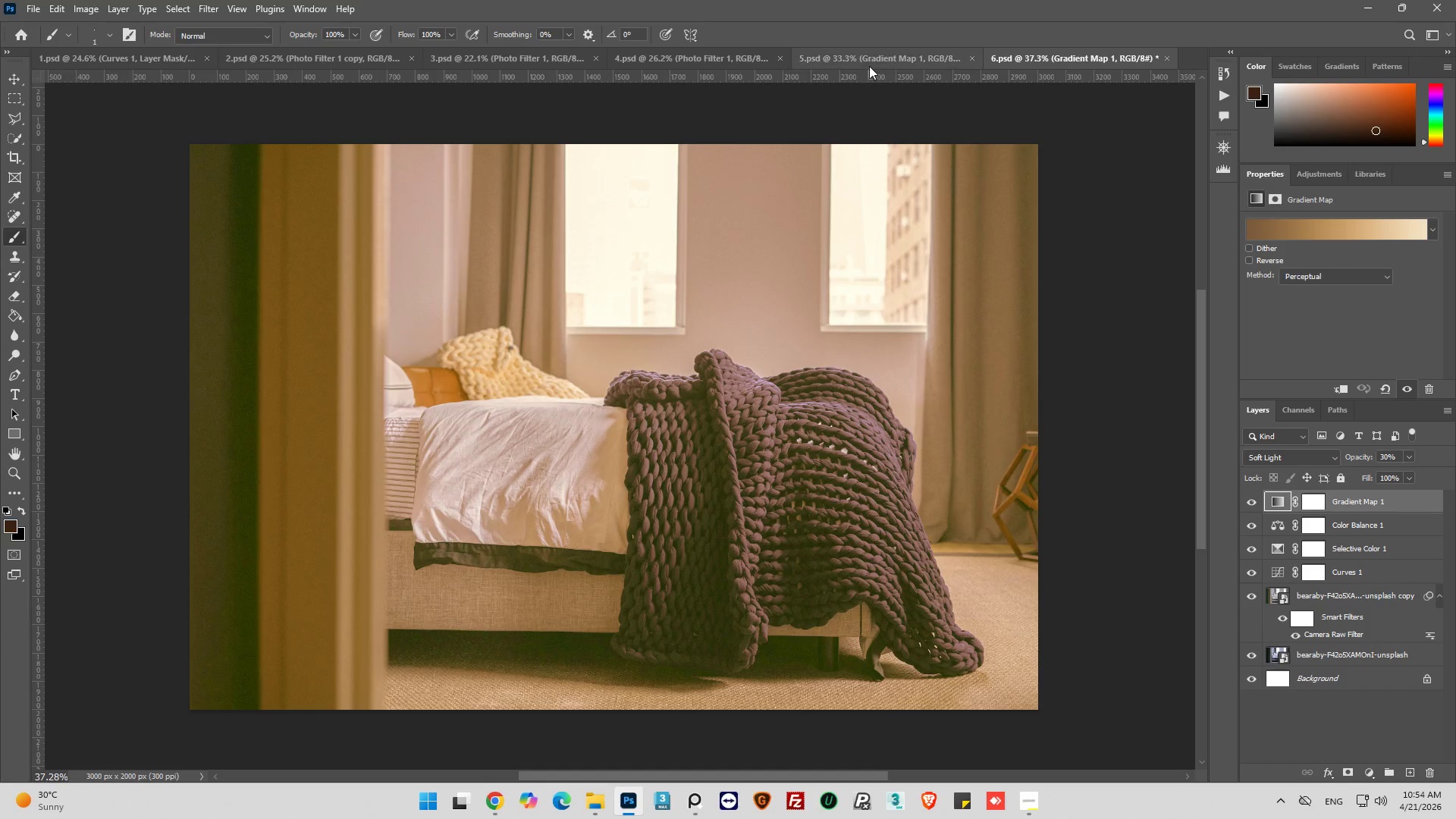 
left_click([873, 61])
 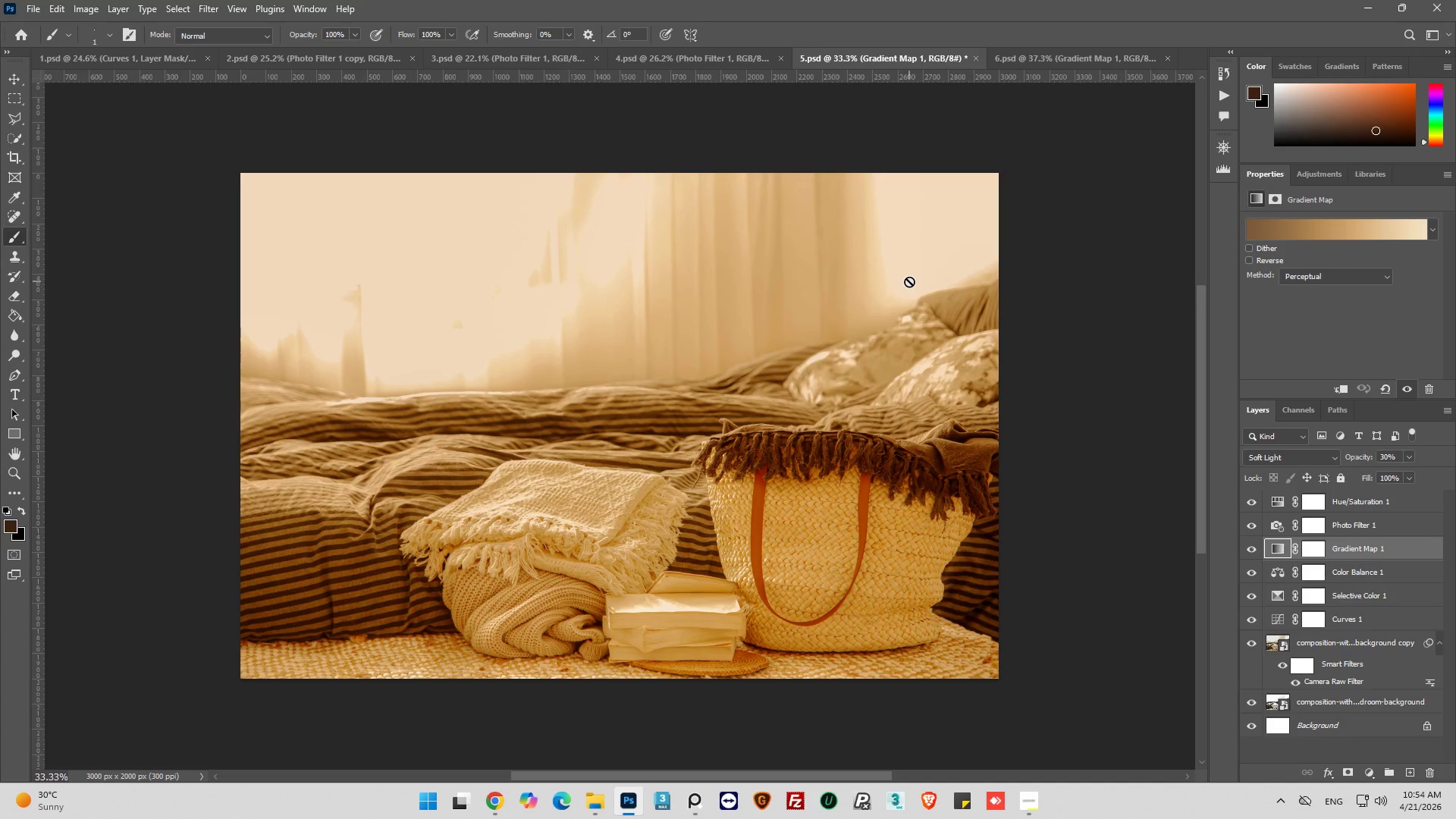 
wait(11.44)
 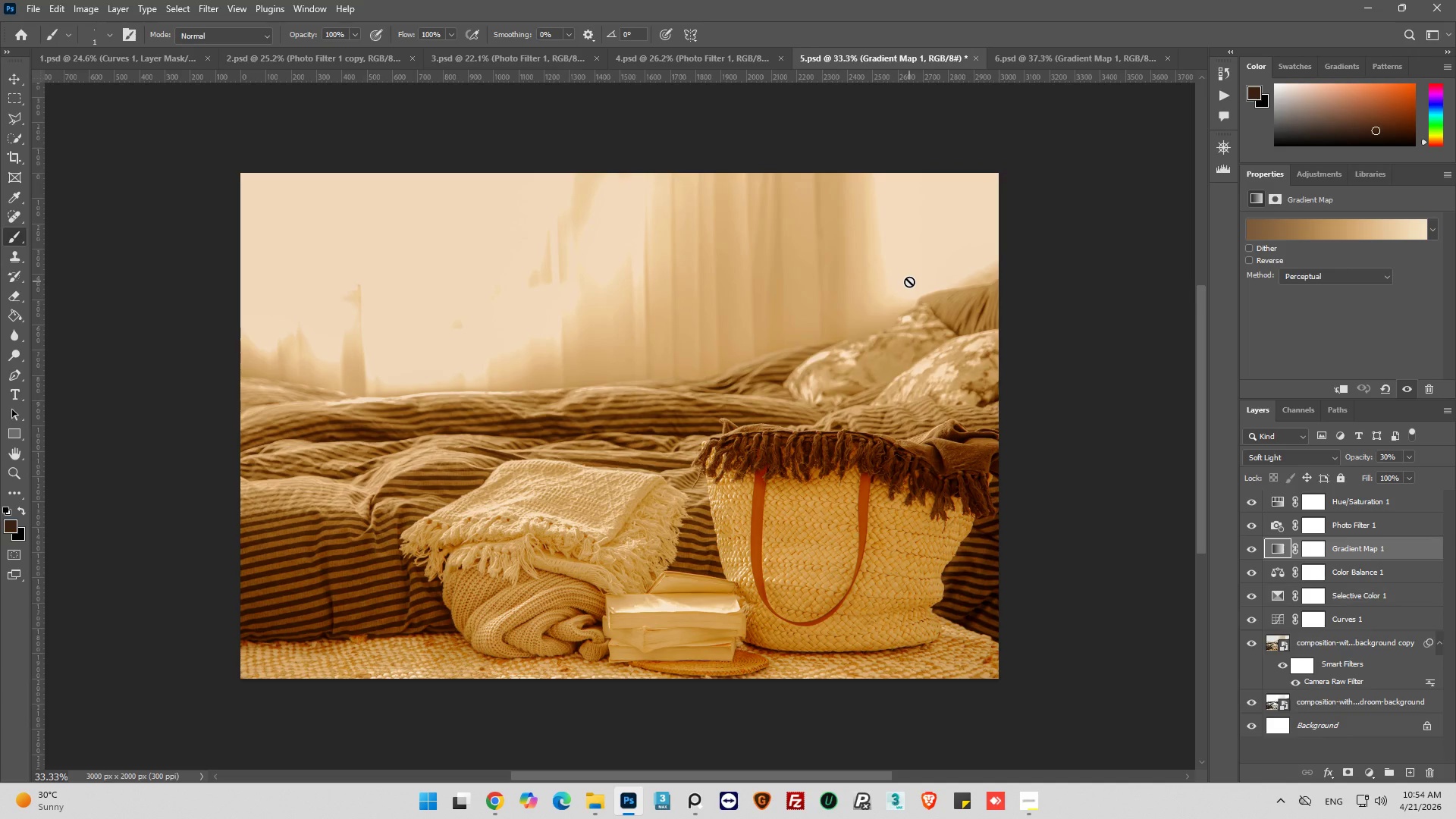 
left_click([1022, 55])
 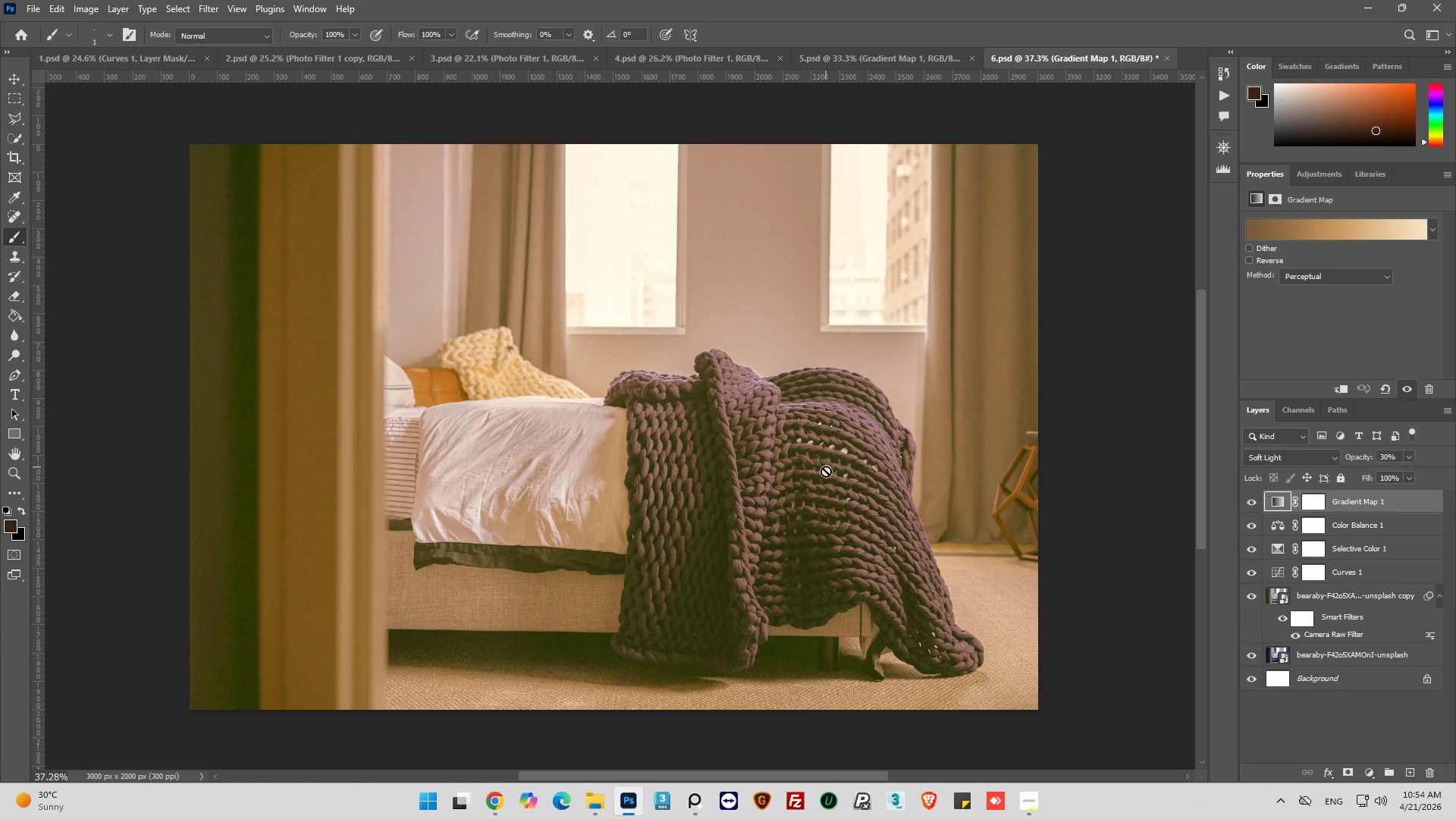 
key(Alt+AltLeft)
 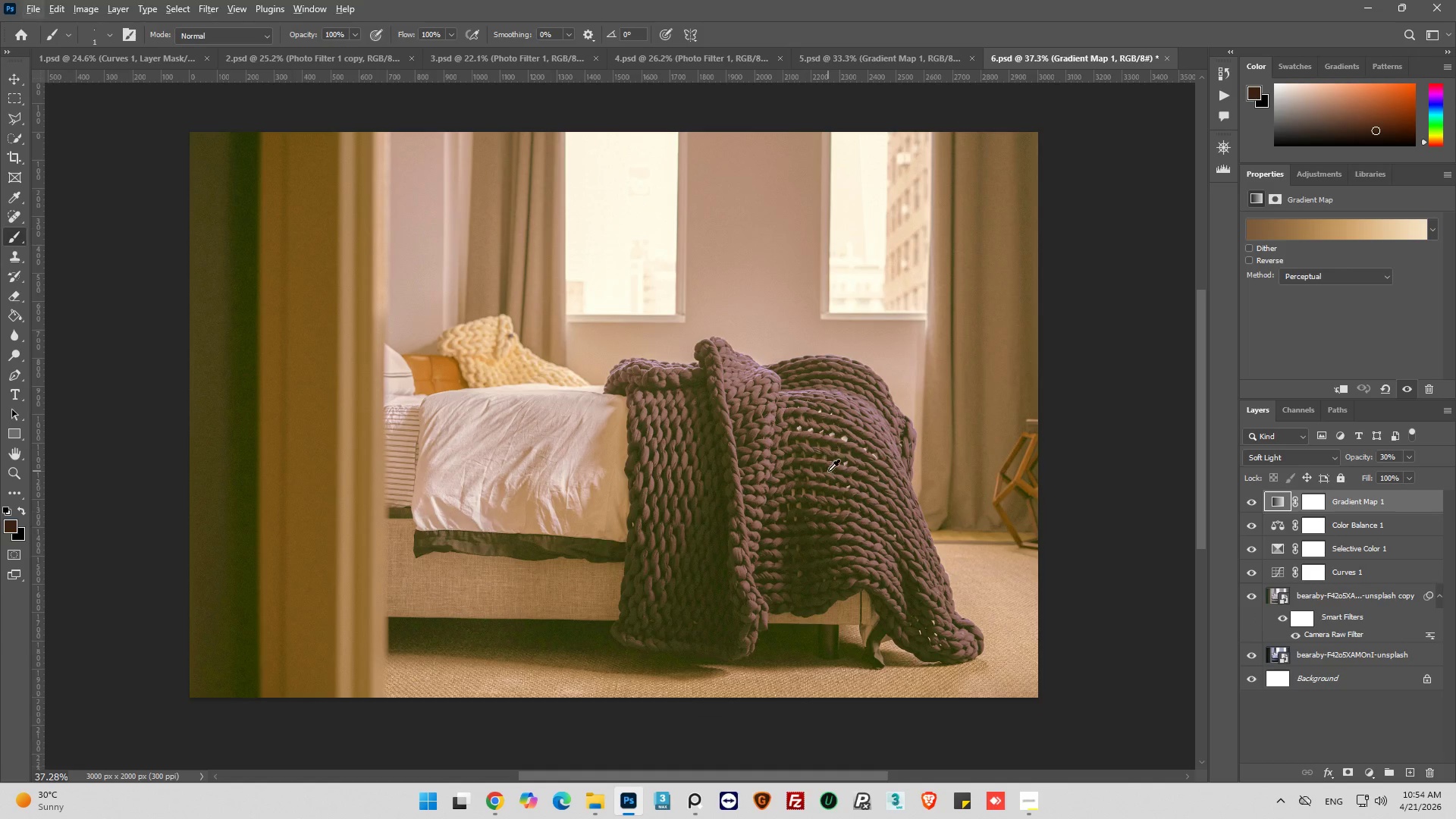 
scroll: coordinate [828, 471], scroll_direction: none, amount: 0.0
 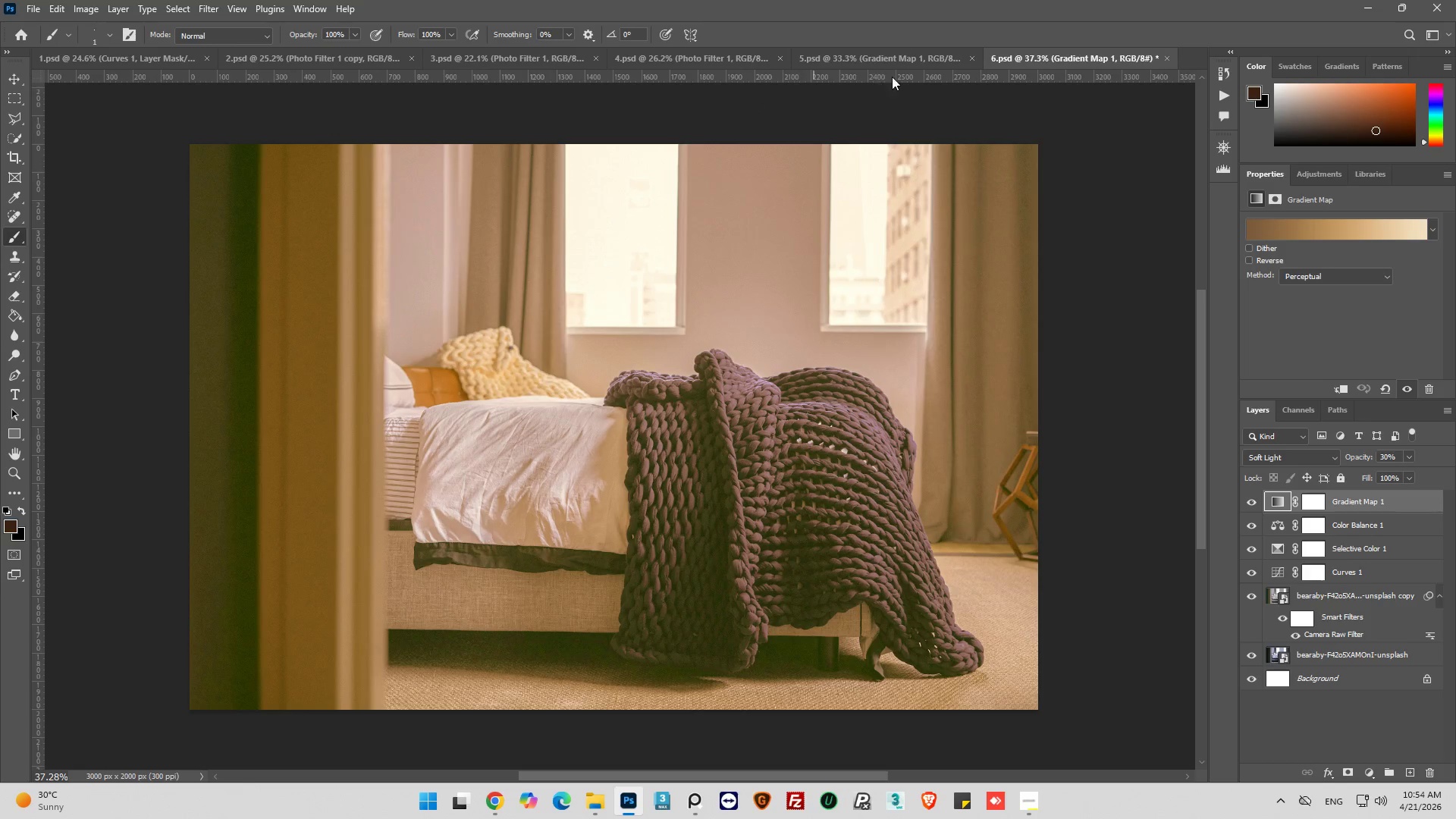 
left_click([918, 54])
 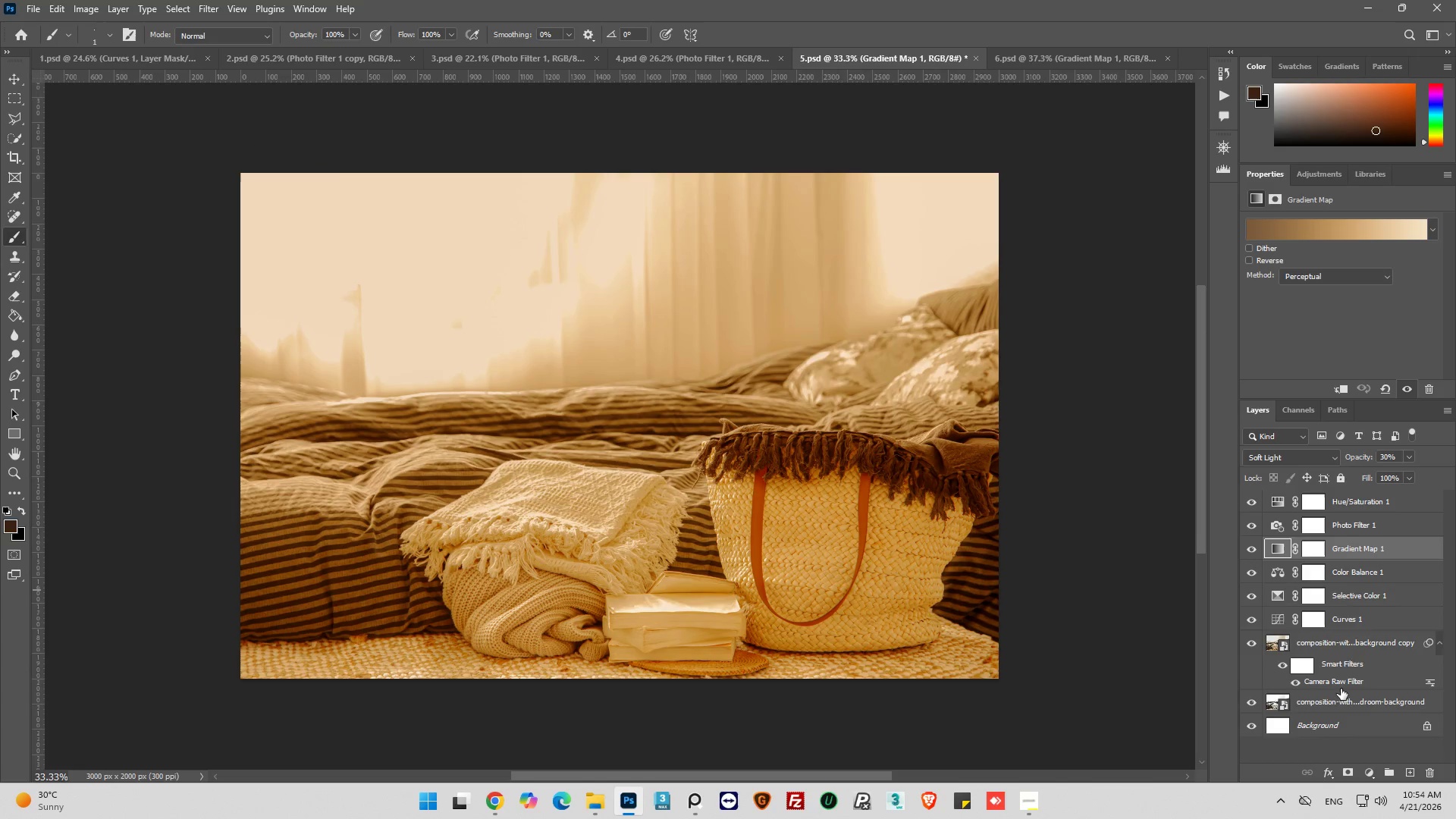 
mouse_move([1279, 531])
 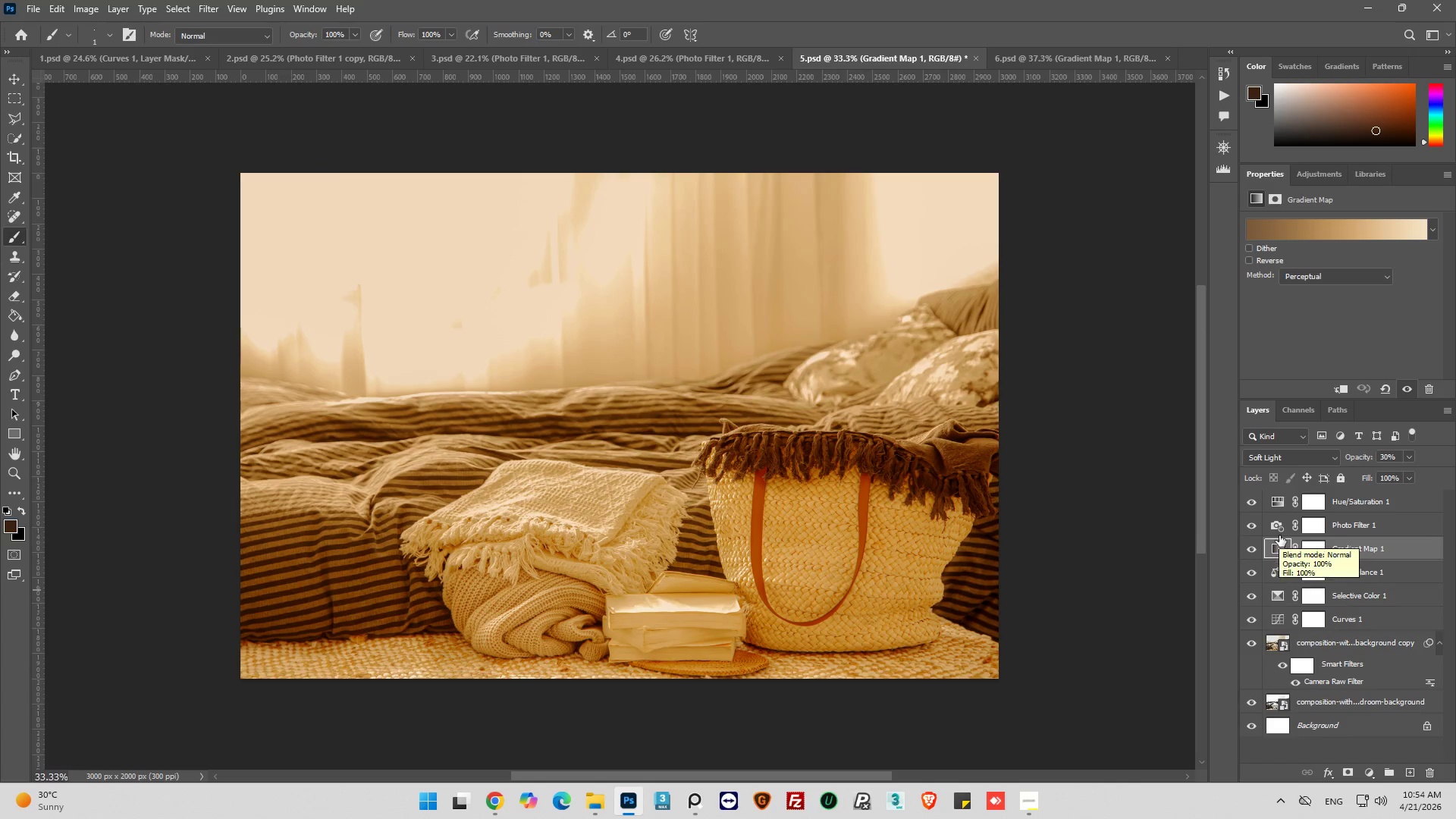 
left_click([1280, 526])
 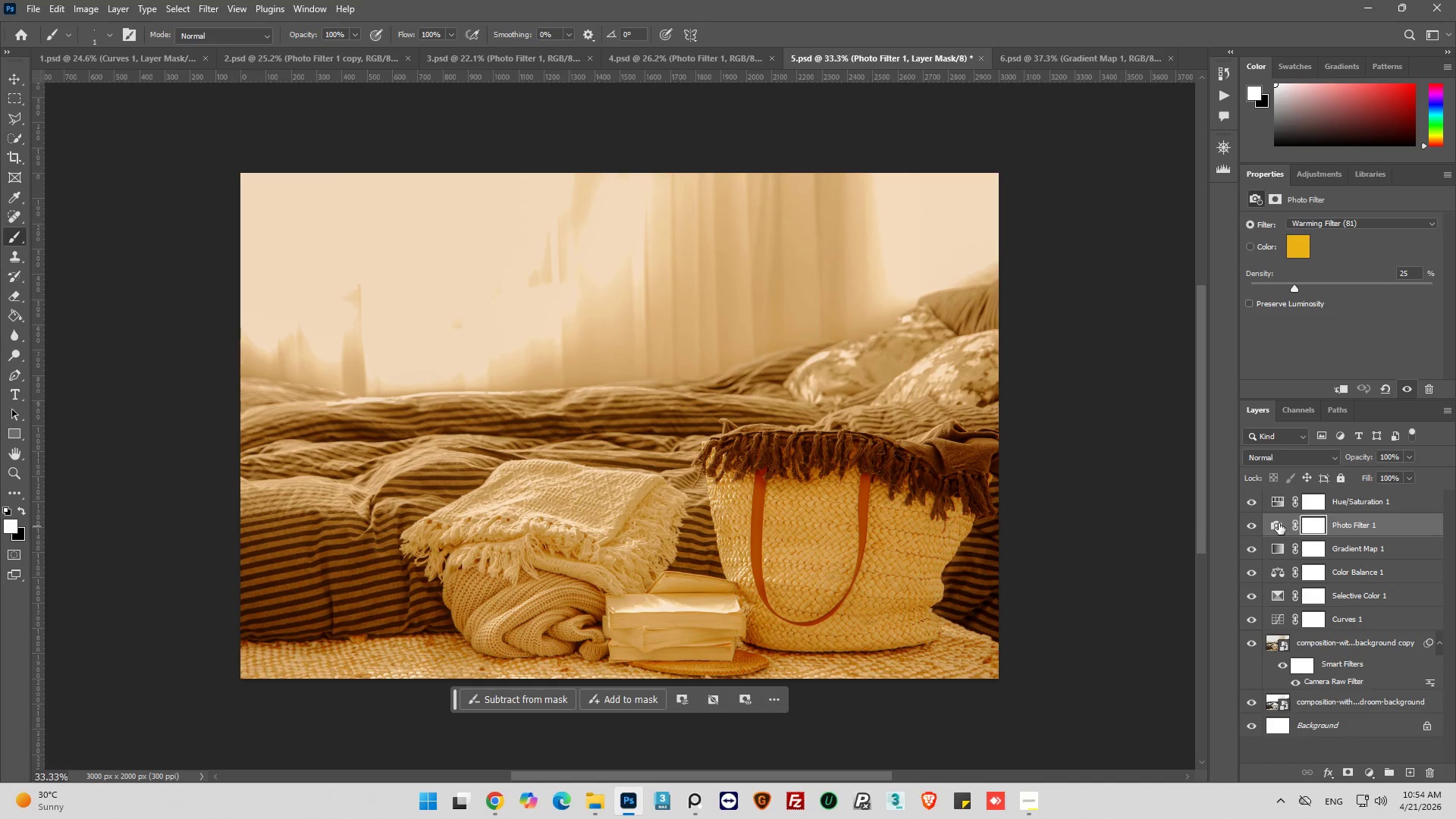 
left_click([1279, 523])
 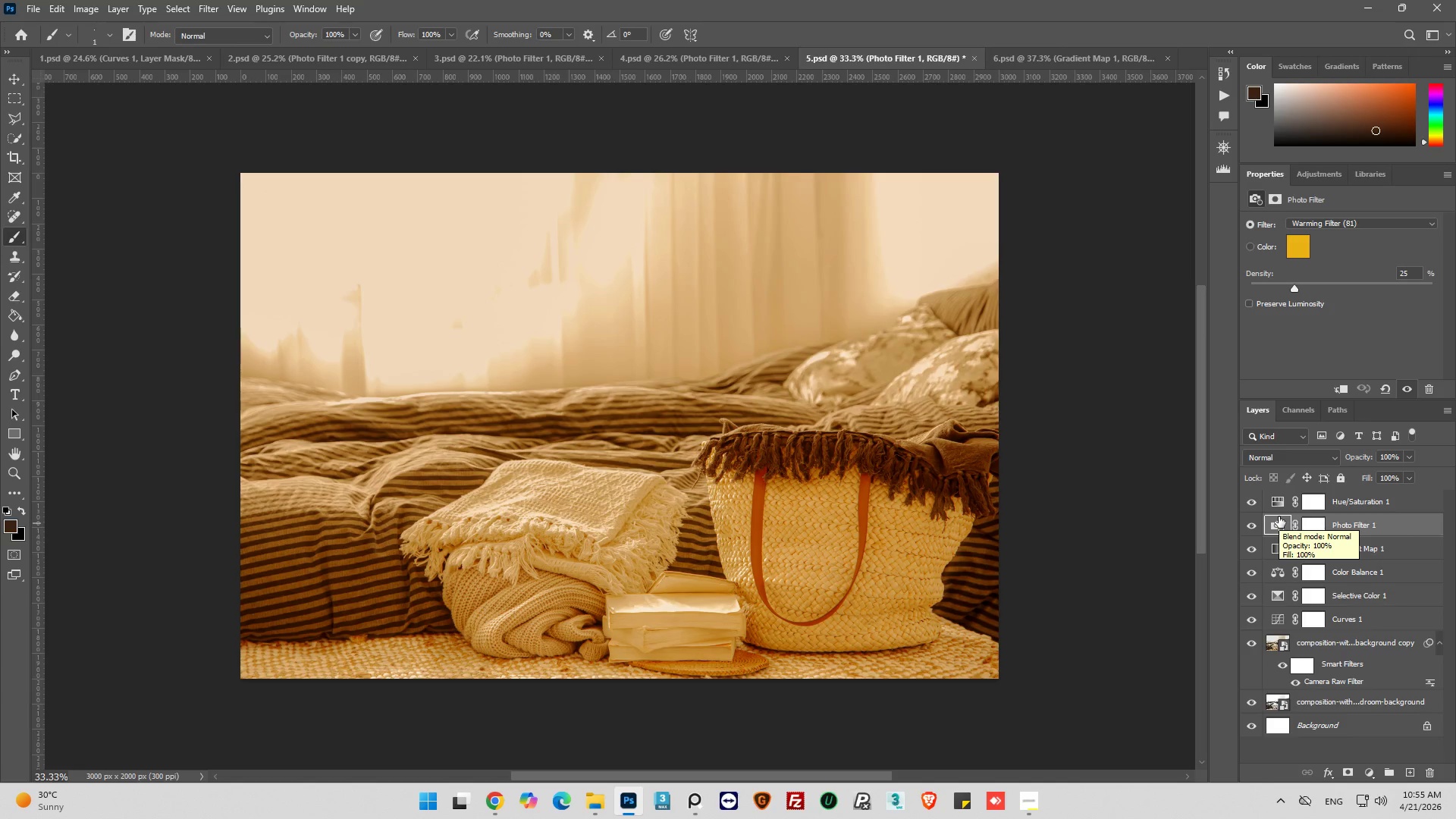 
wait(44.17)
 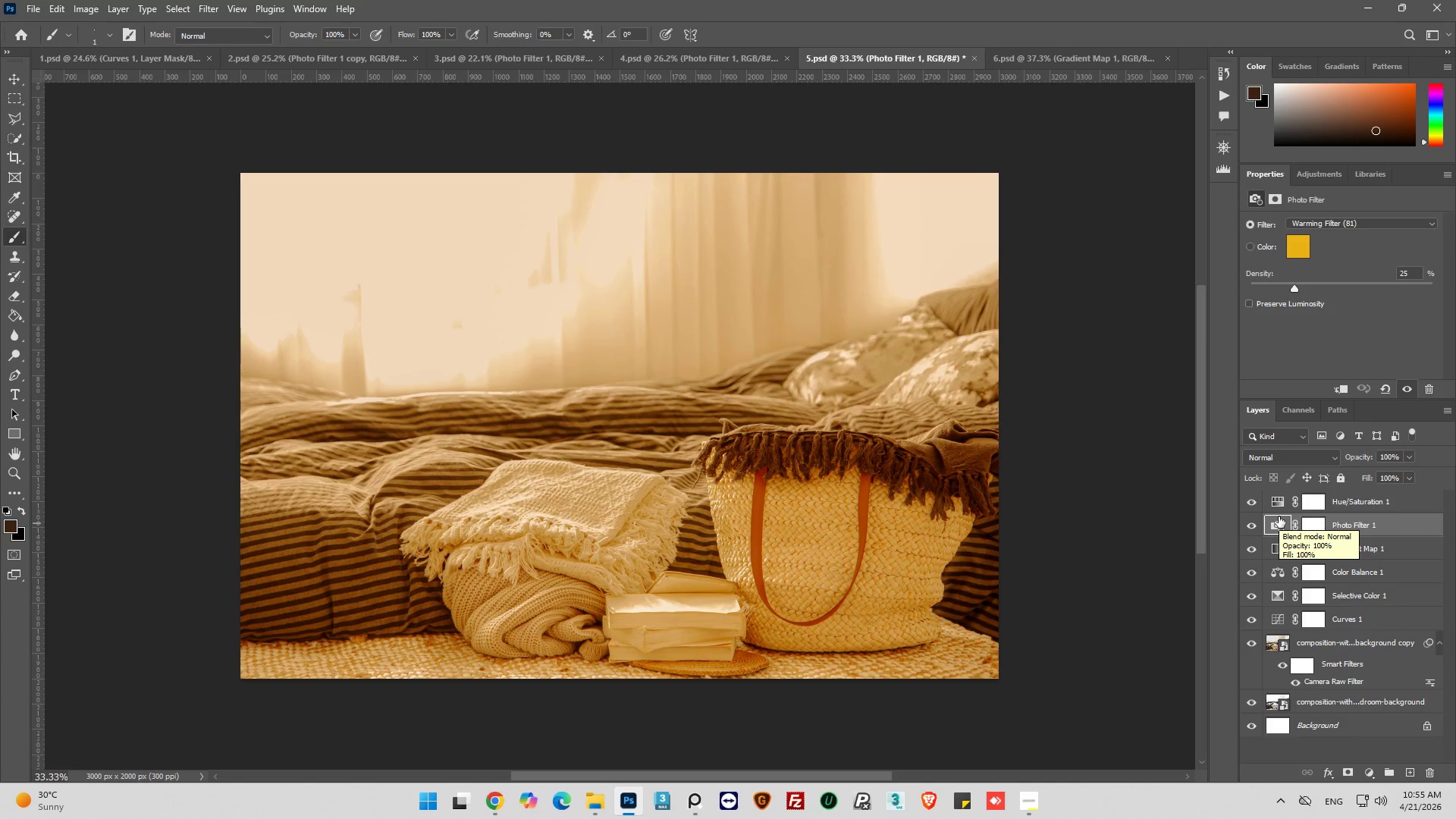 
left_click([1072, 58])
 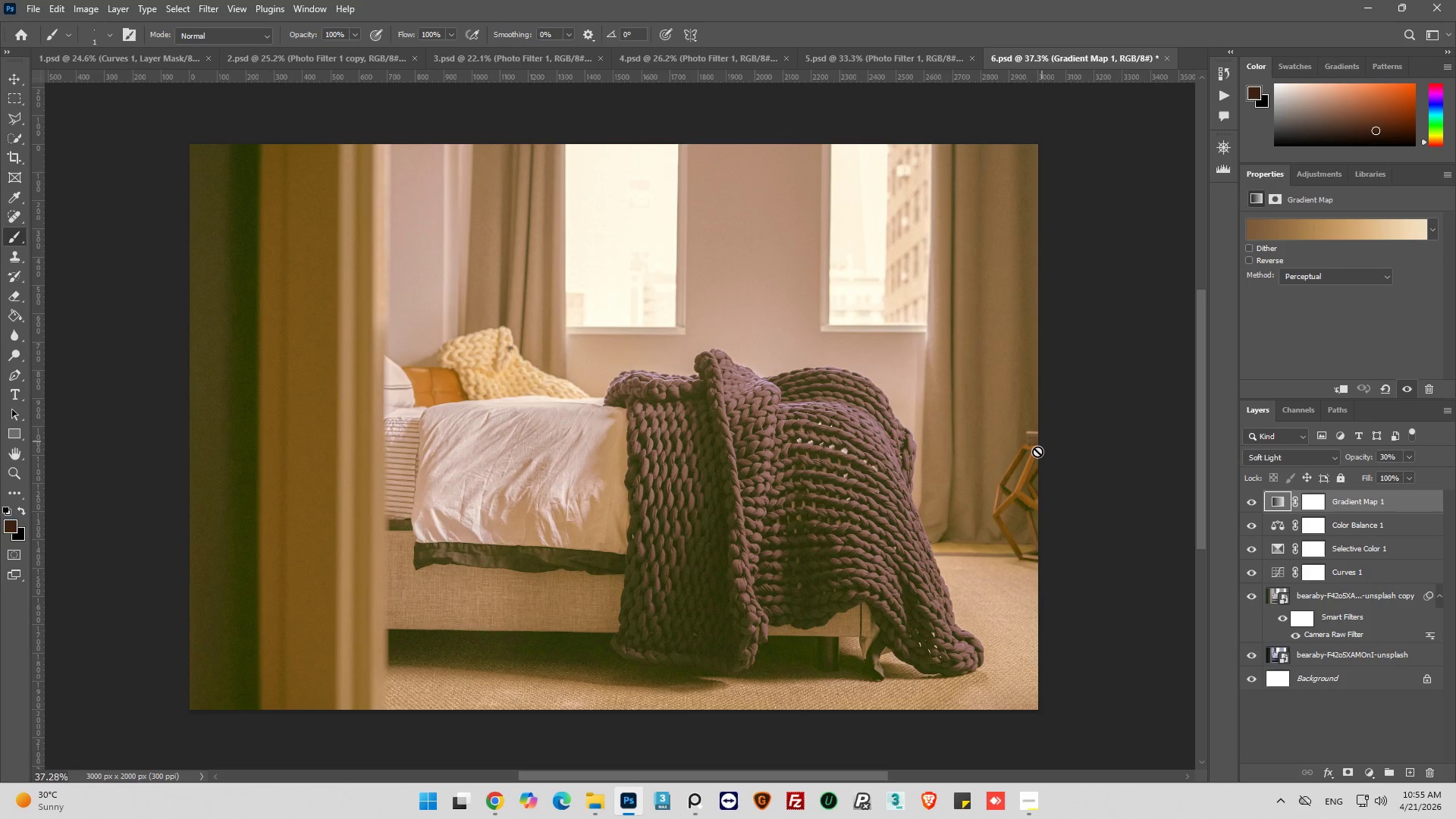 
hold_key(key=ControlLeft, duration=0.5)
 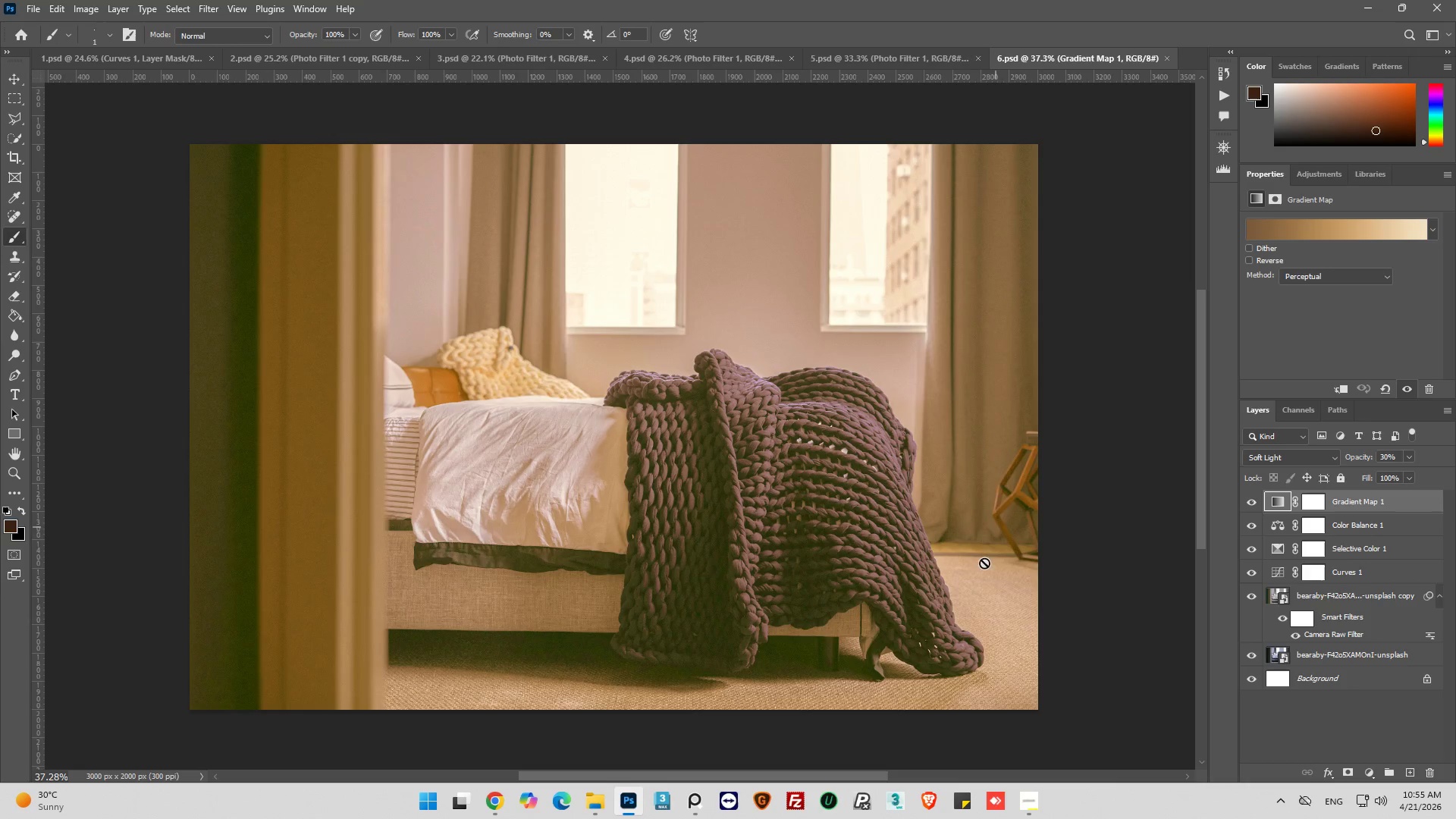 